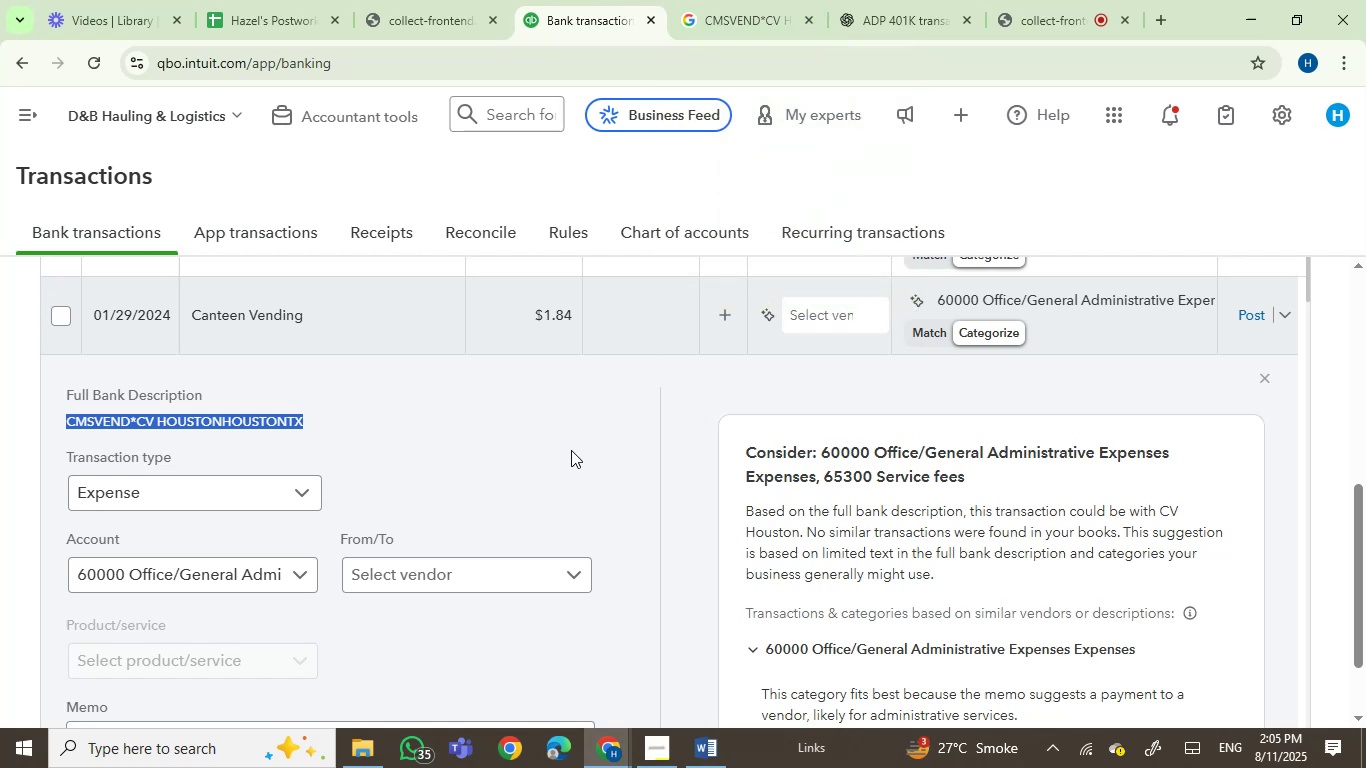 
left_click([565, 457])
 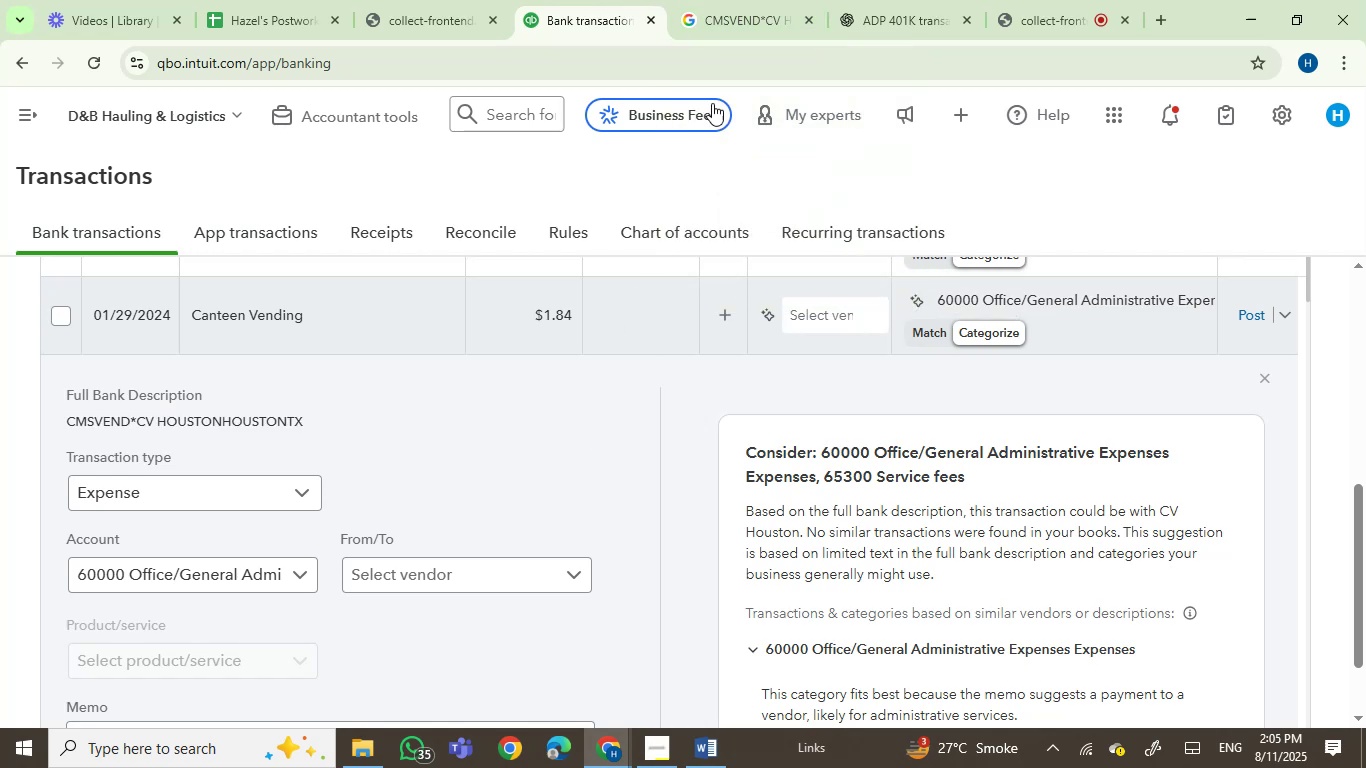 
left_click([712, 0])
 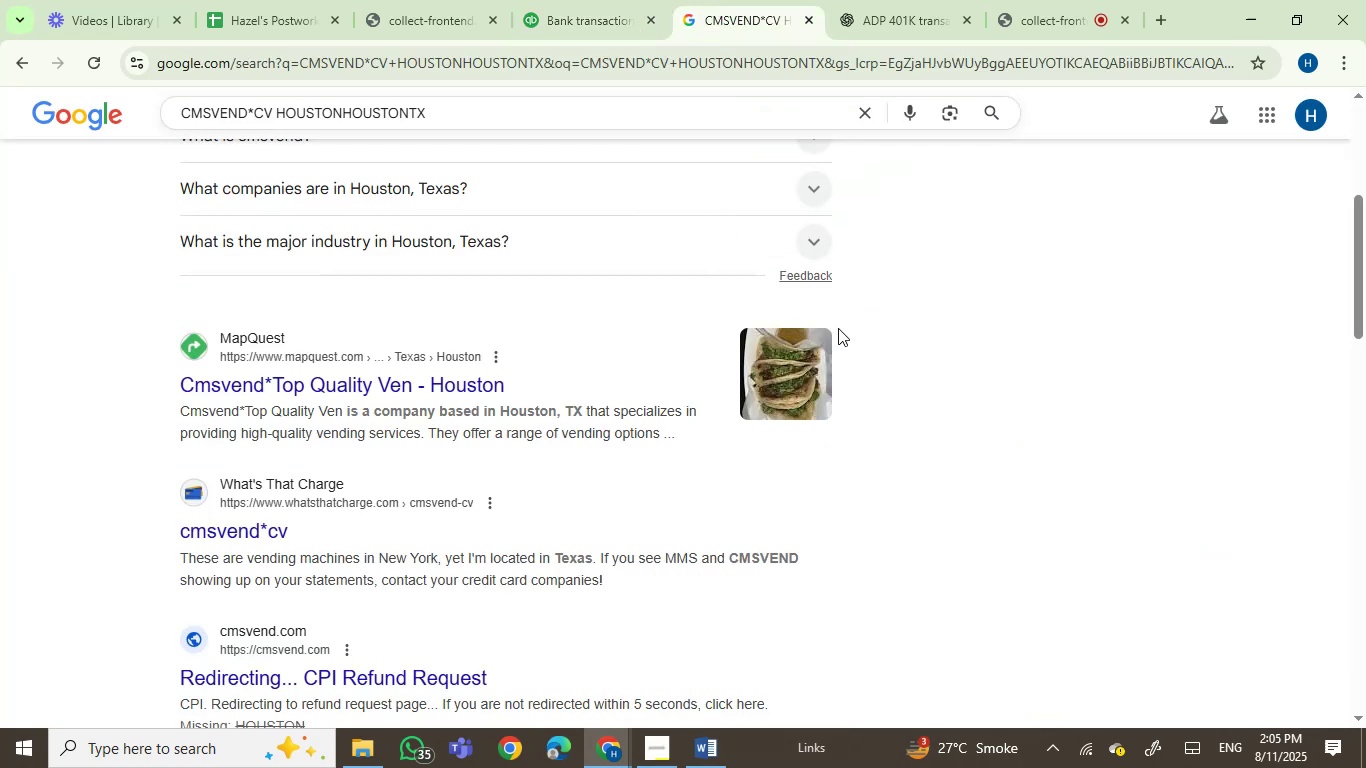 
scroll: coordinate [838, 327], scroll_direction: down, amount: 2.0
 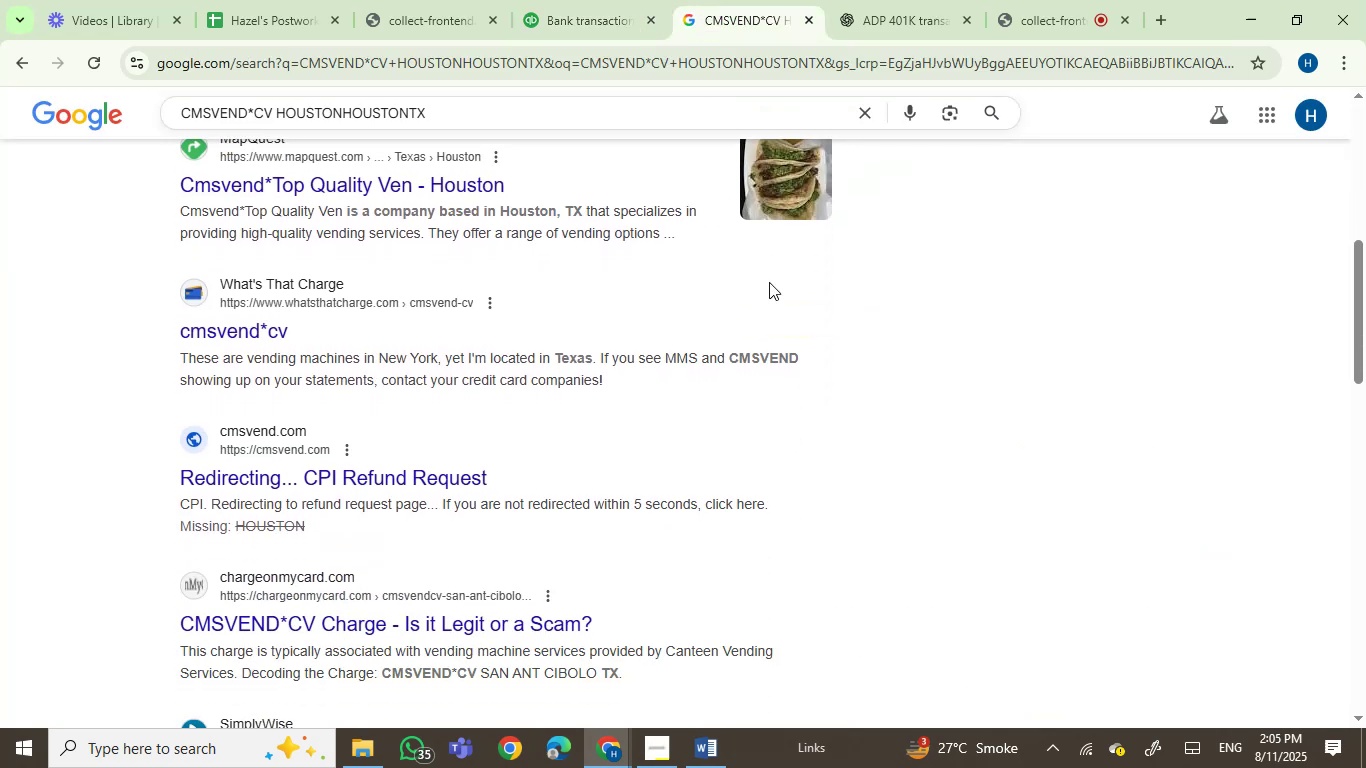 
mouse_move([545, 26])
 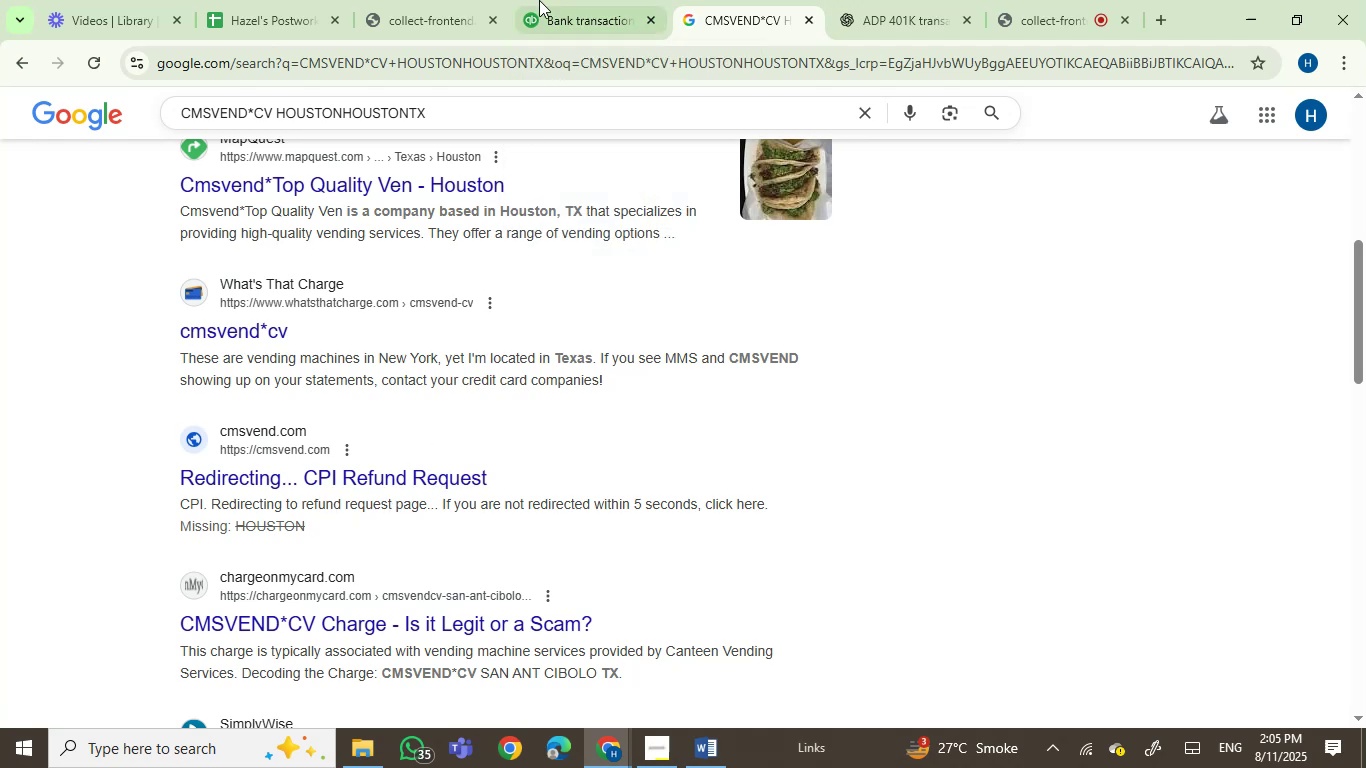 
left_click([549, 0])
 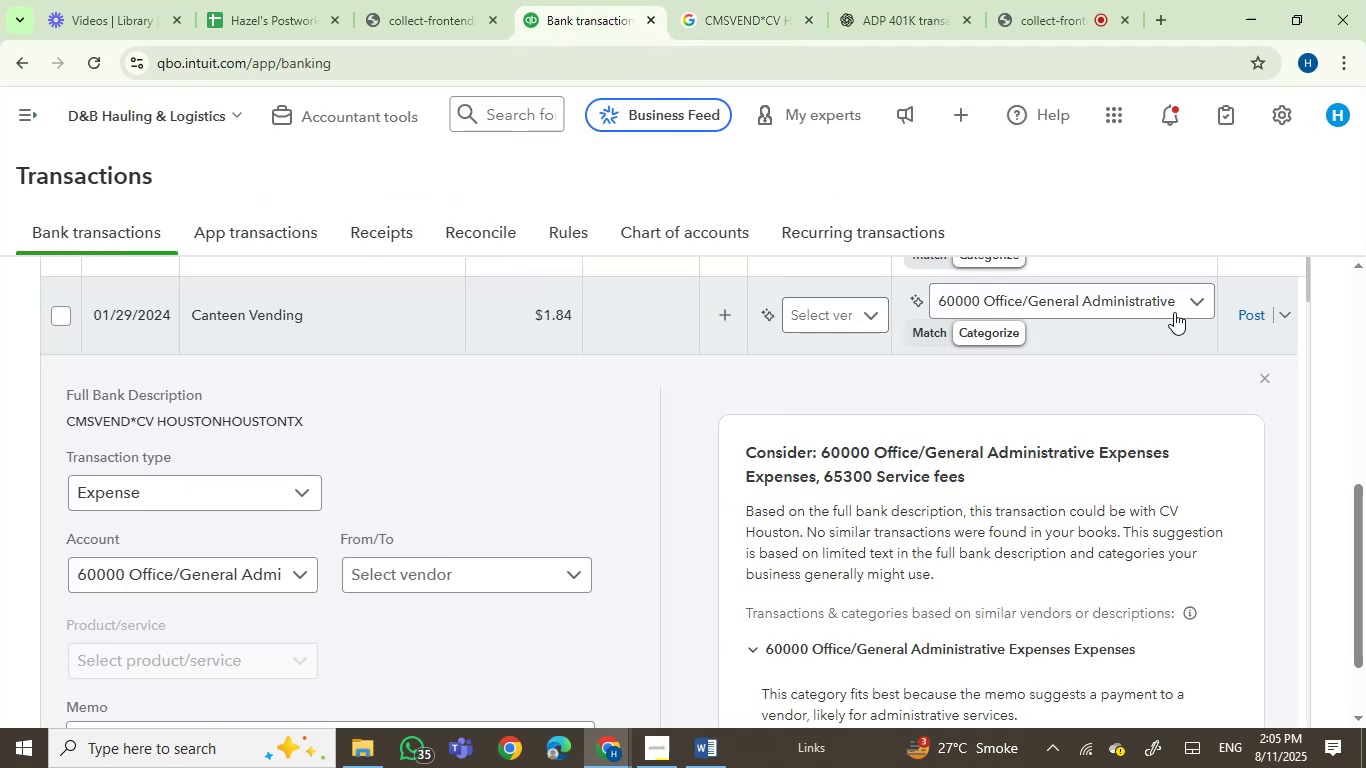 
left_click([1165, 311])
 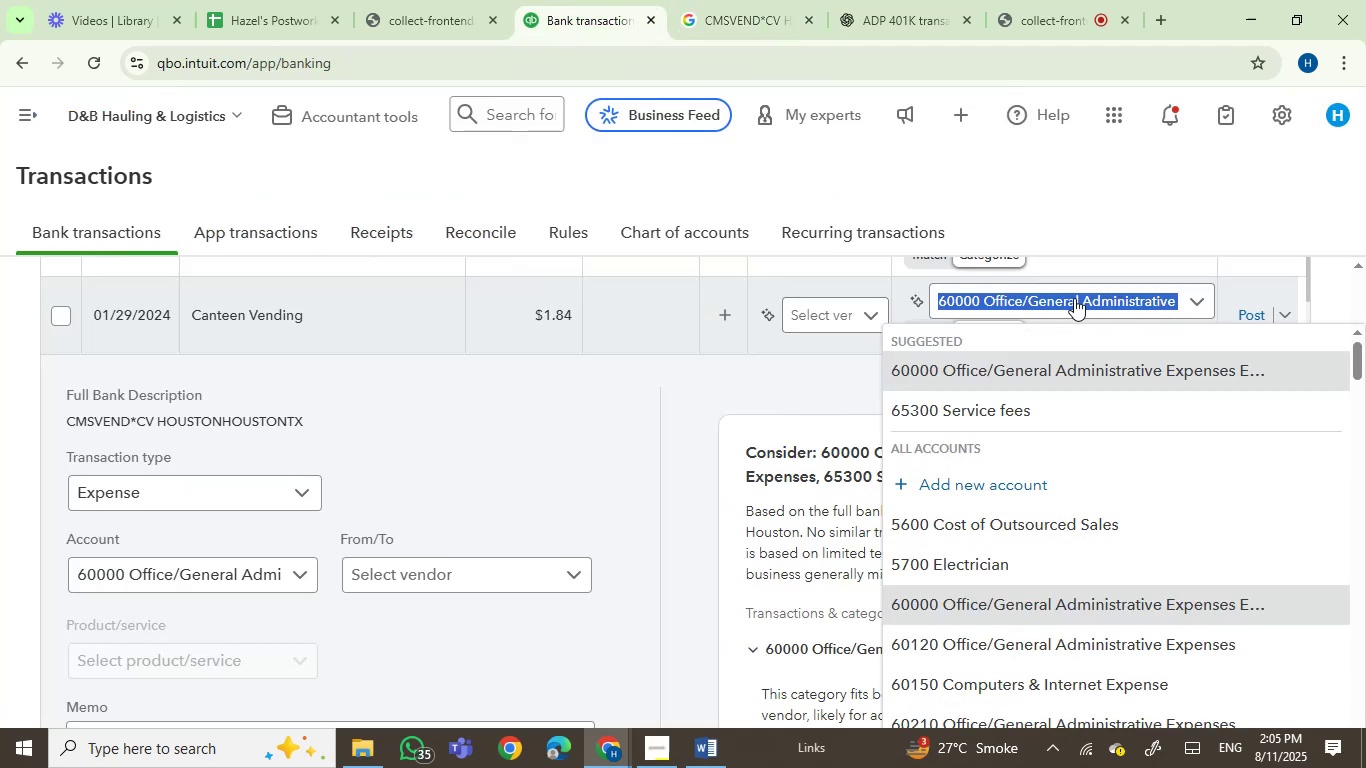 
type(meal)
 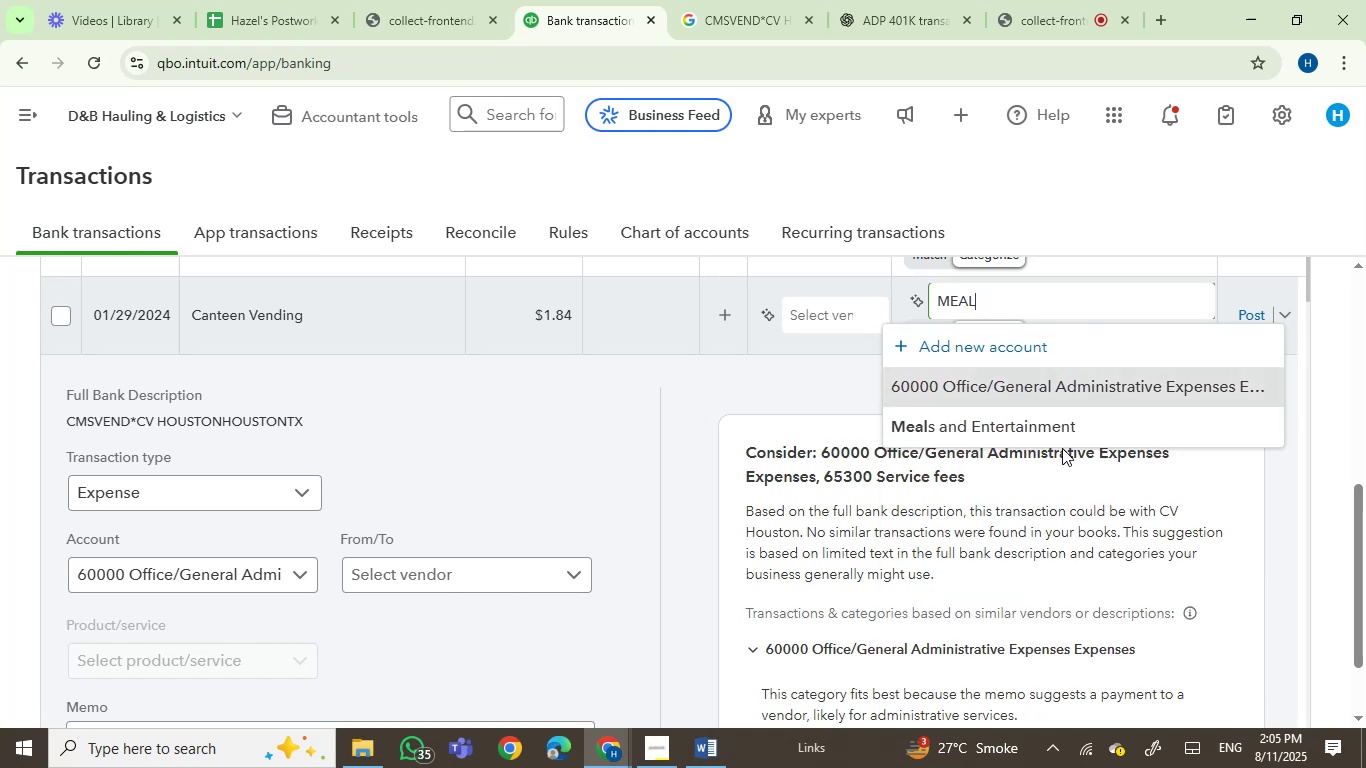 
left_click([1073, 430])
 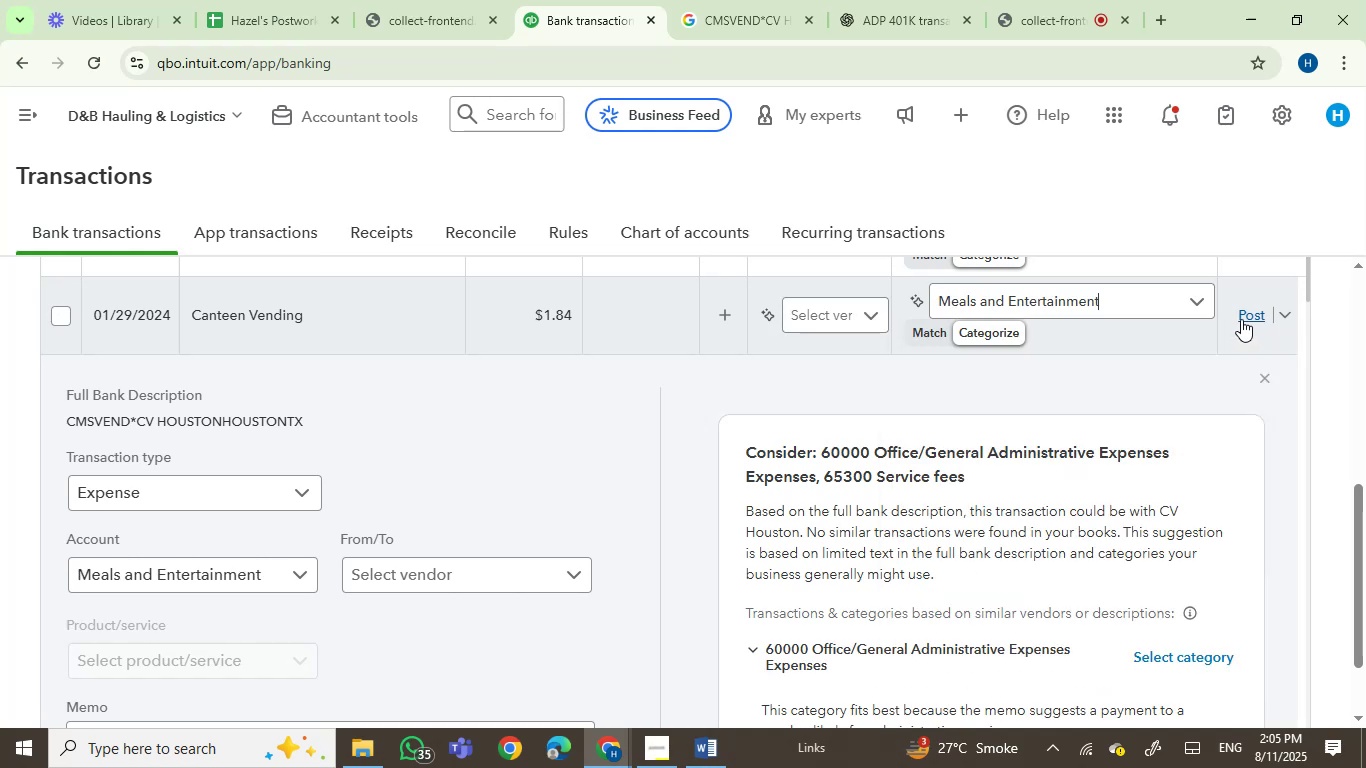 
left_click([1241, 319])
 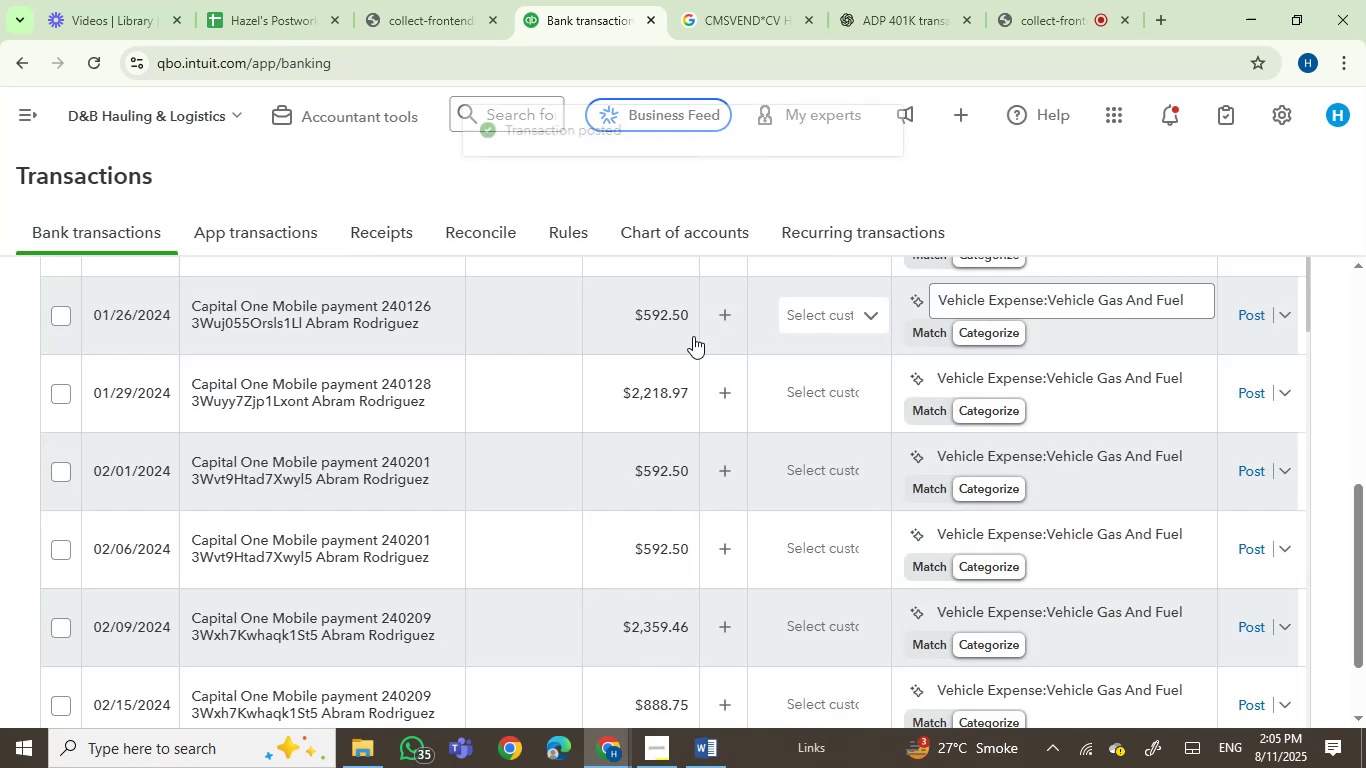 
mouse_move([359, 333])
 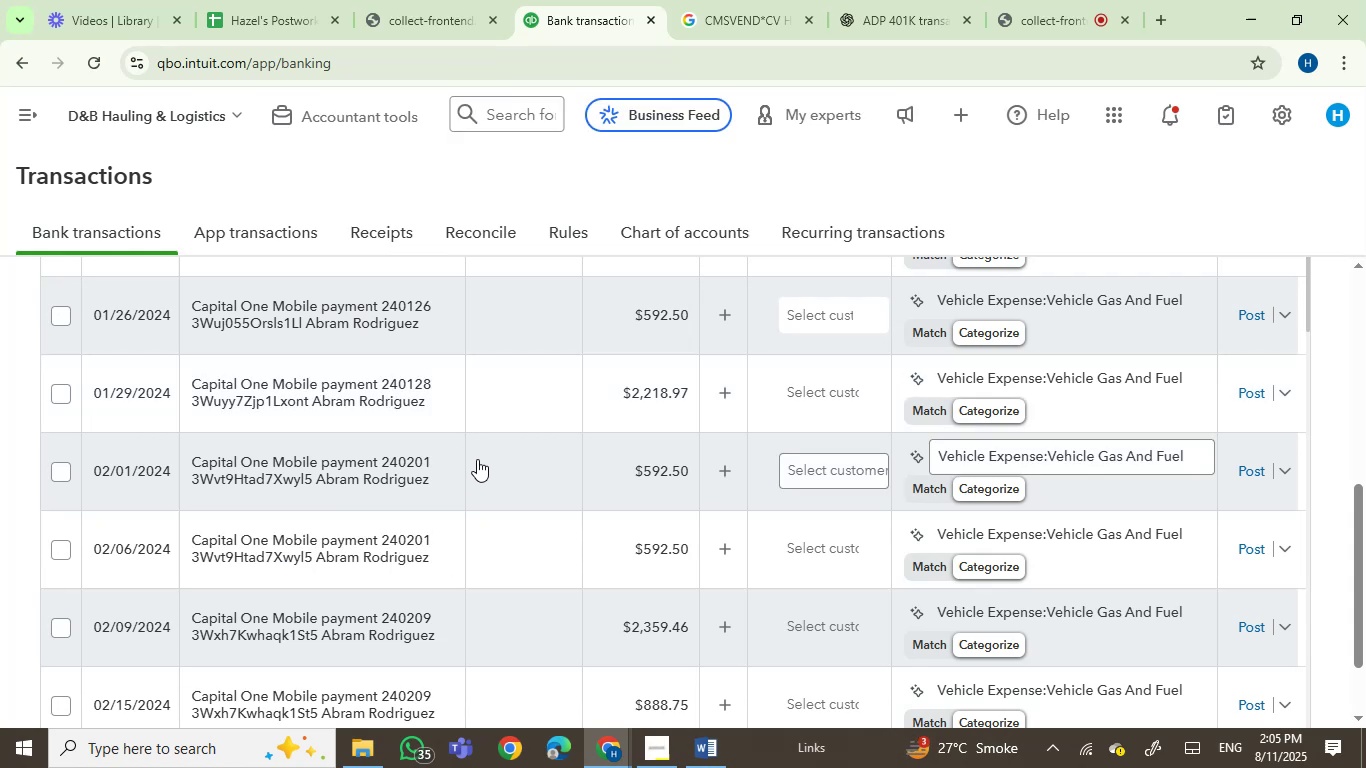 
wait(5.39)
 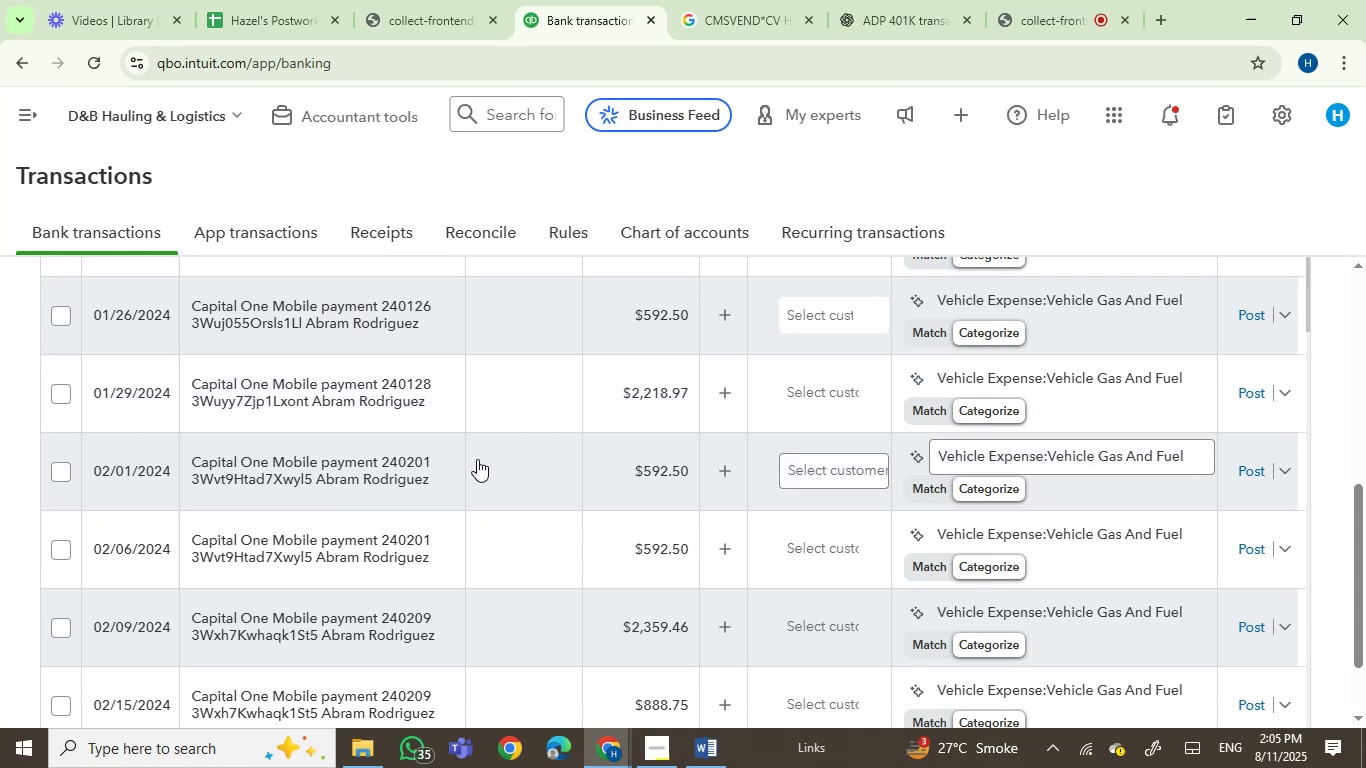 
left_click_drag(start_coordinate=[1365, 560], to_coordinate=[1357, 343])
 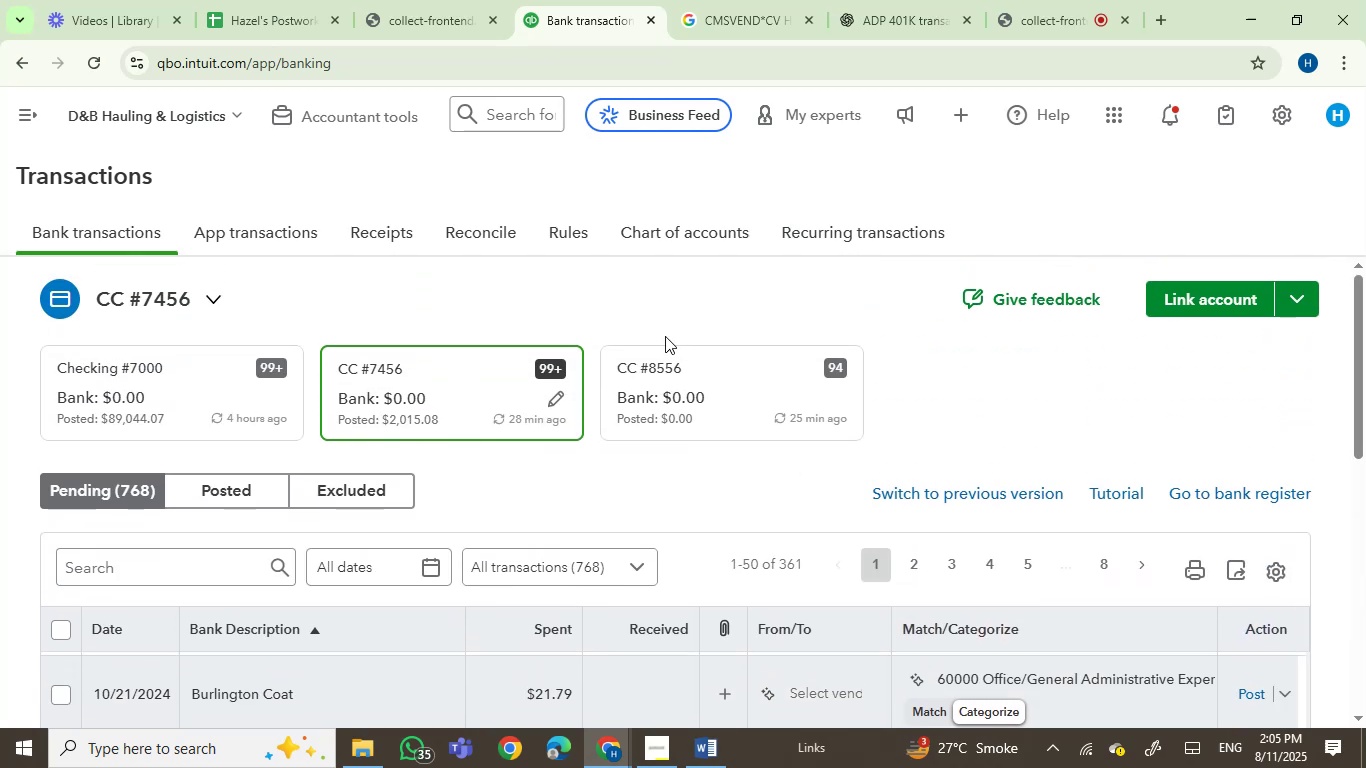 
left_click([686, 368])
 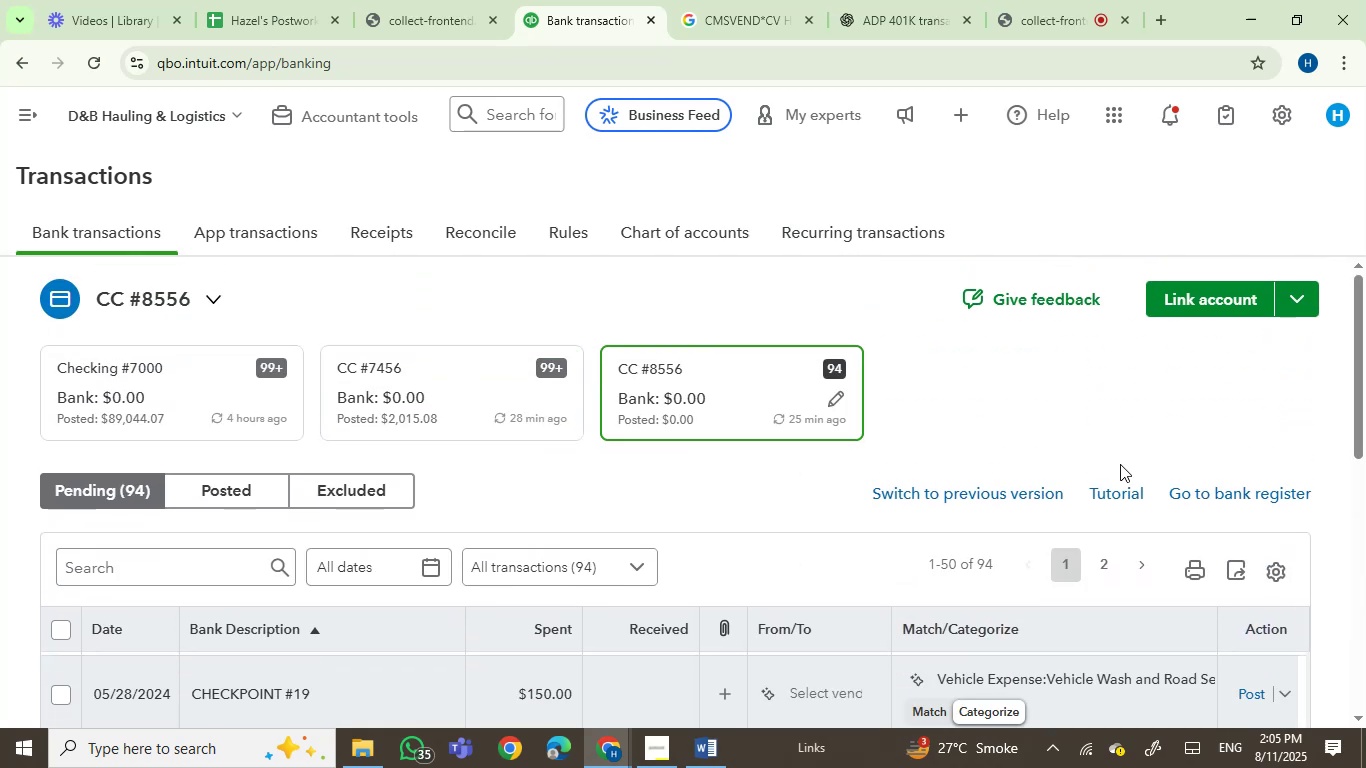 
left_click_drag(start_coordinate=[1365, 399], to_coordinate=[1365, 531])
 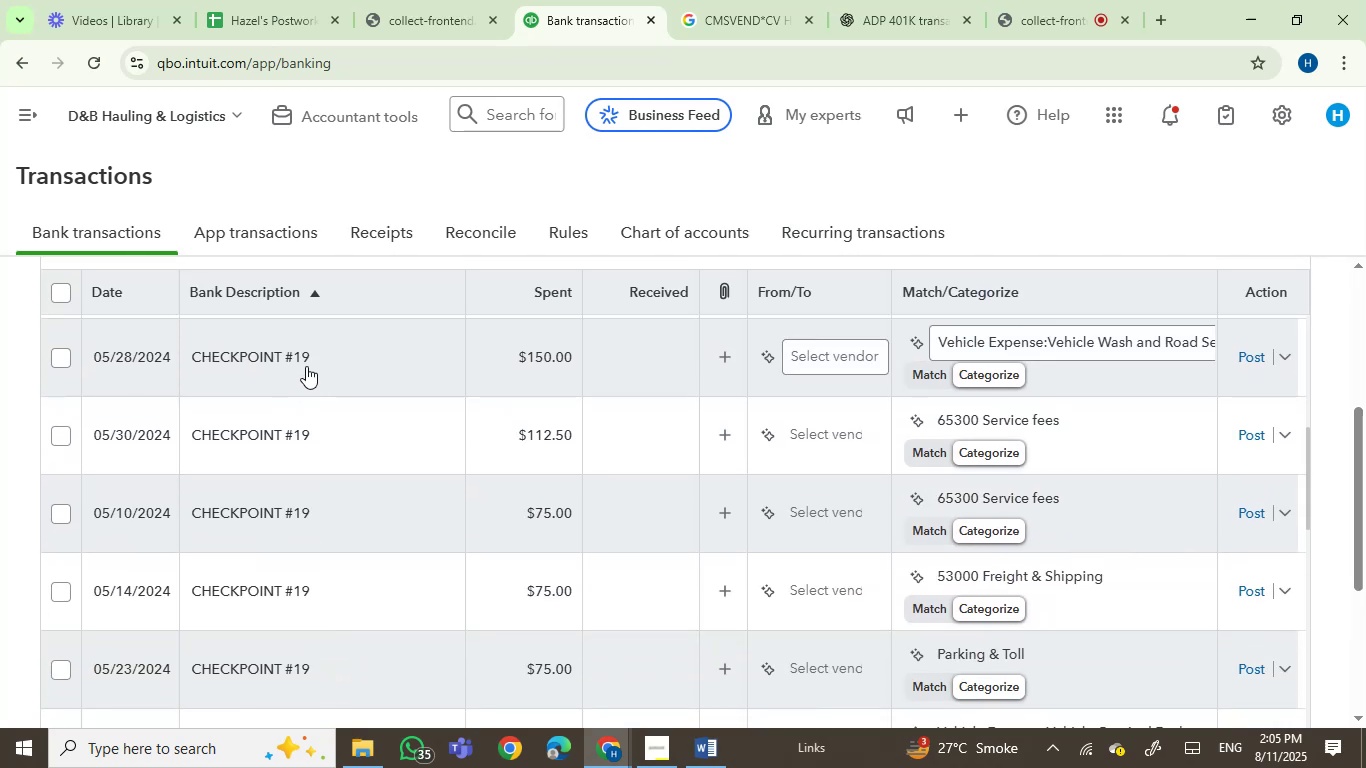 
left_click([306, 365])
 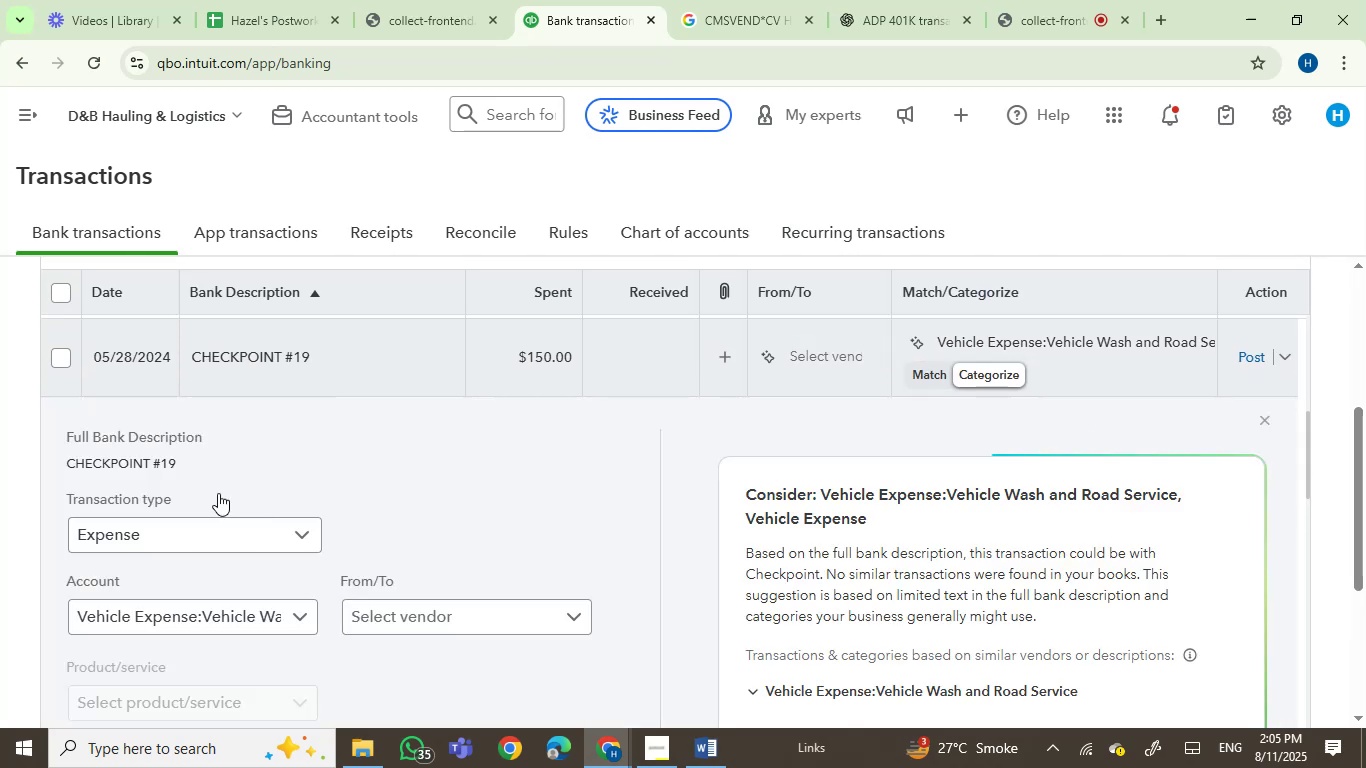 
left_click_drag(start_coordinate=[191, 465], to_coordinate=[65, 473])
 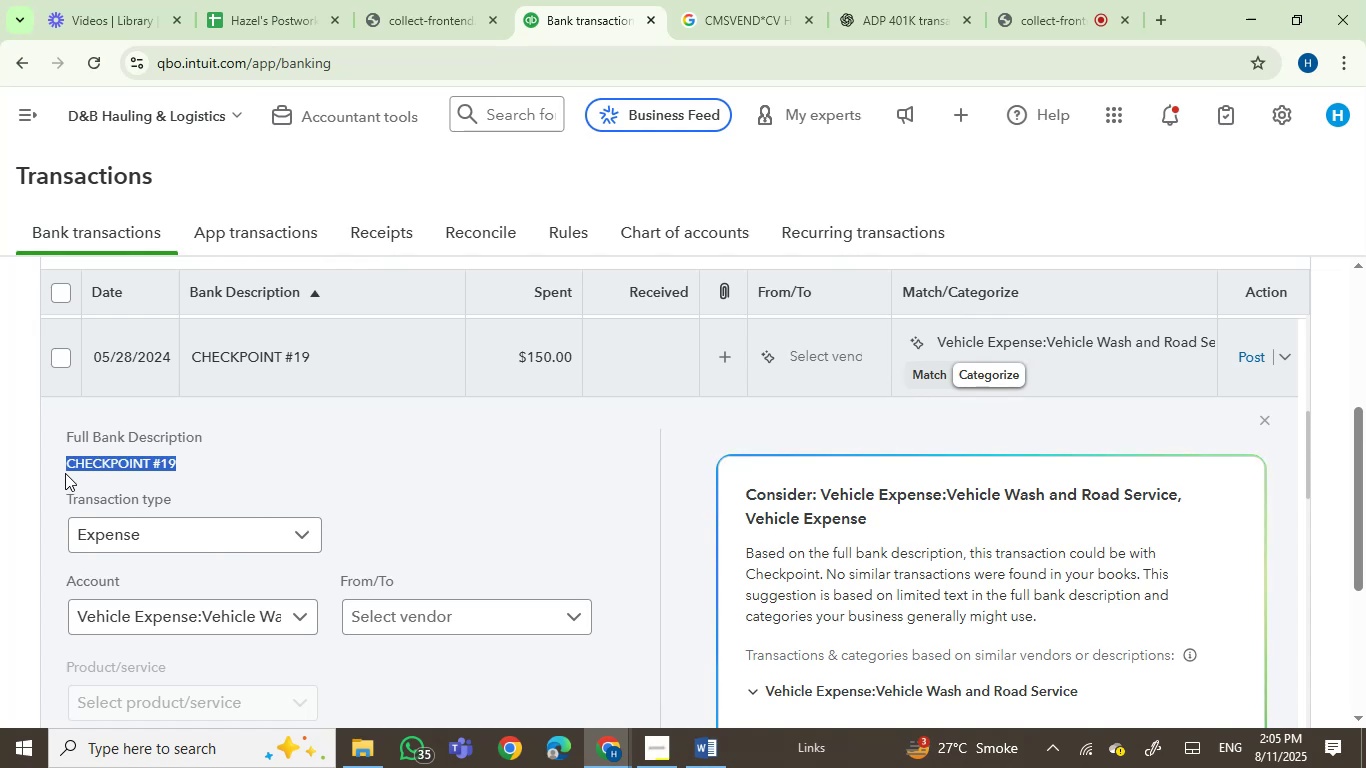 
key(Control+ControlLeft)
 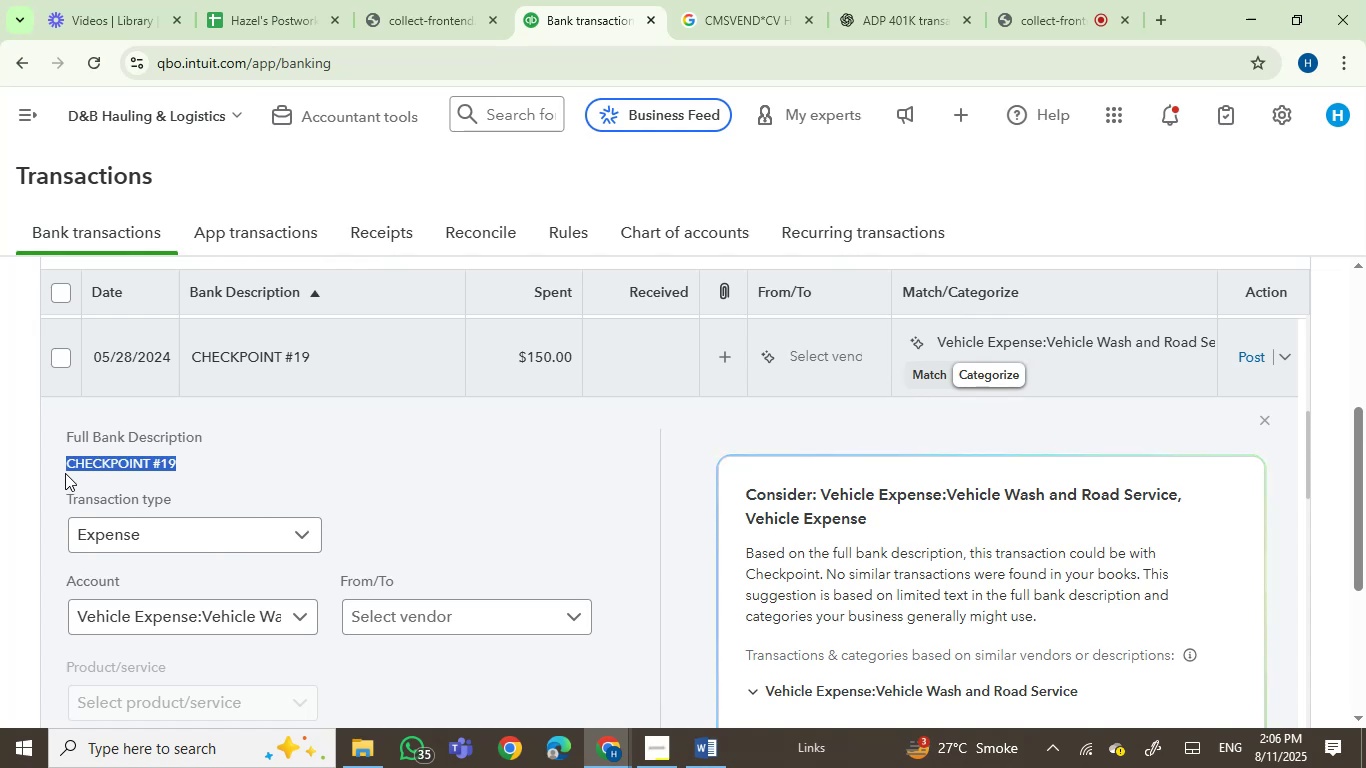 
key(Control+C)
 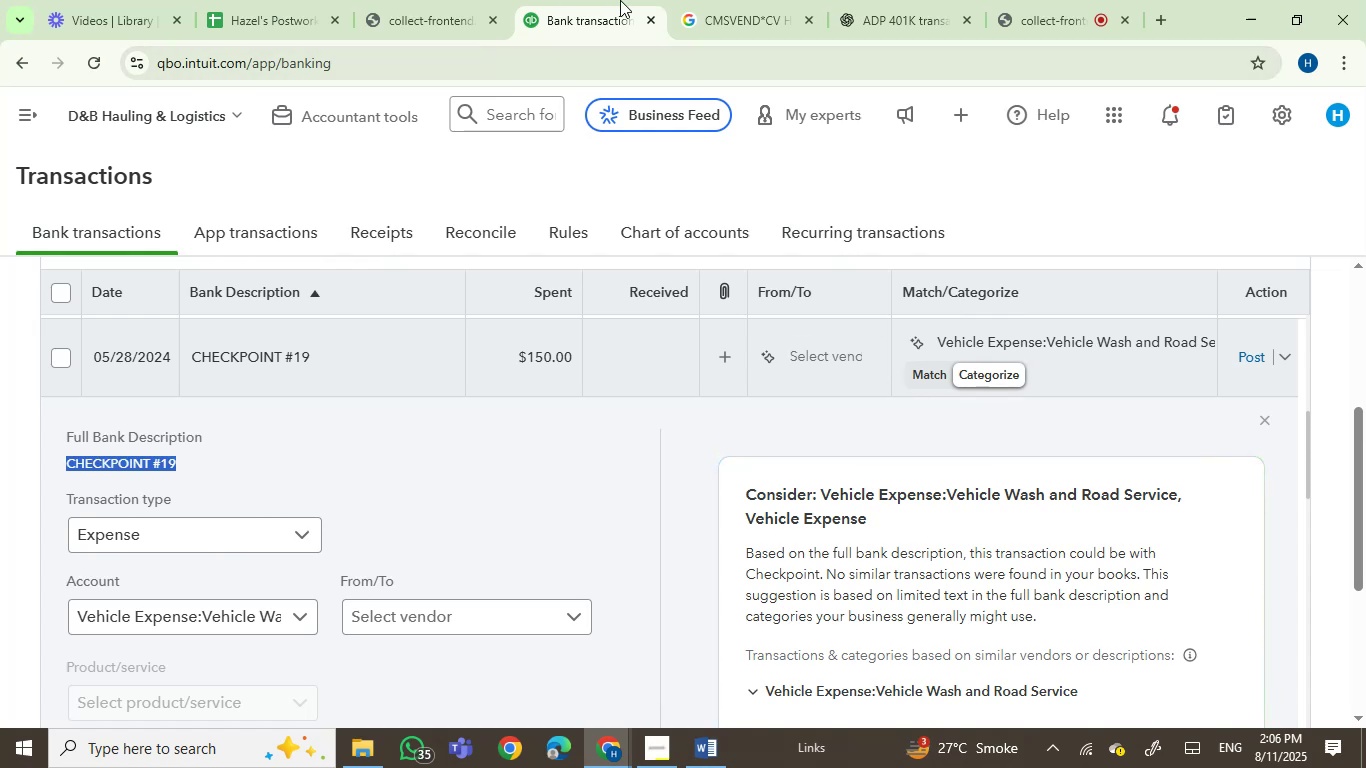 
left_click([674, 7])
 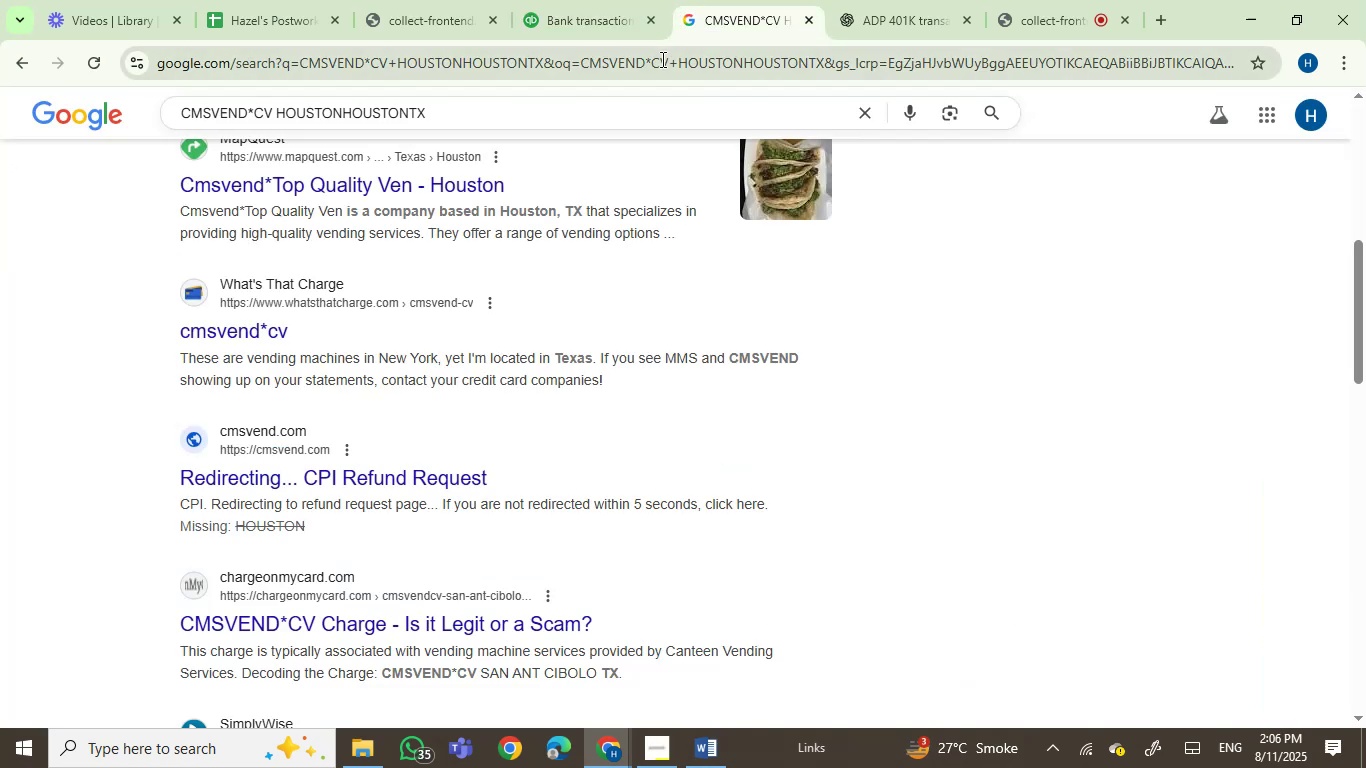 
key(Control+ControlLeft)
 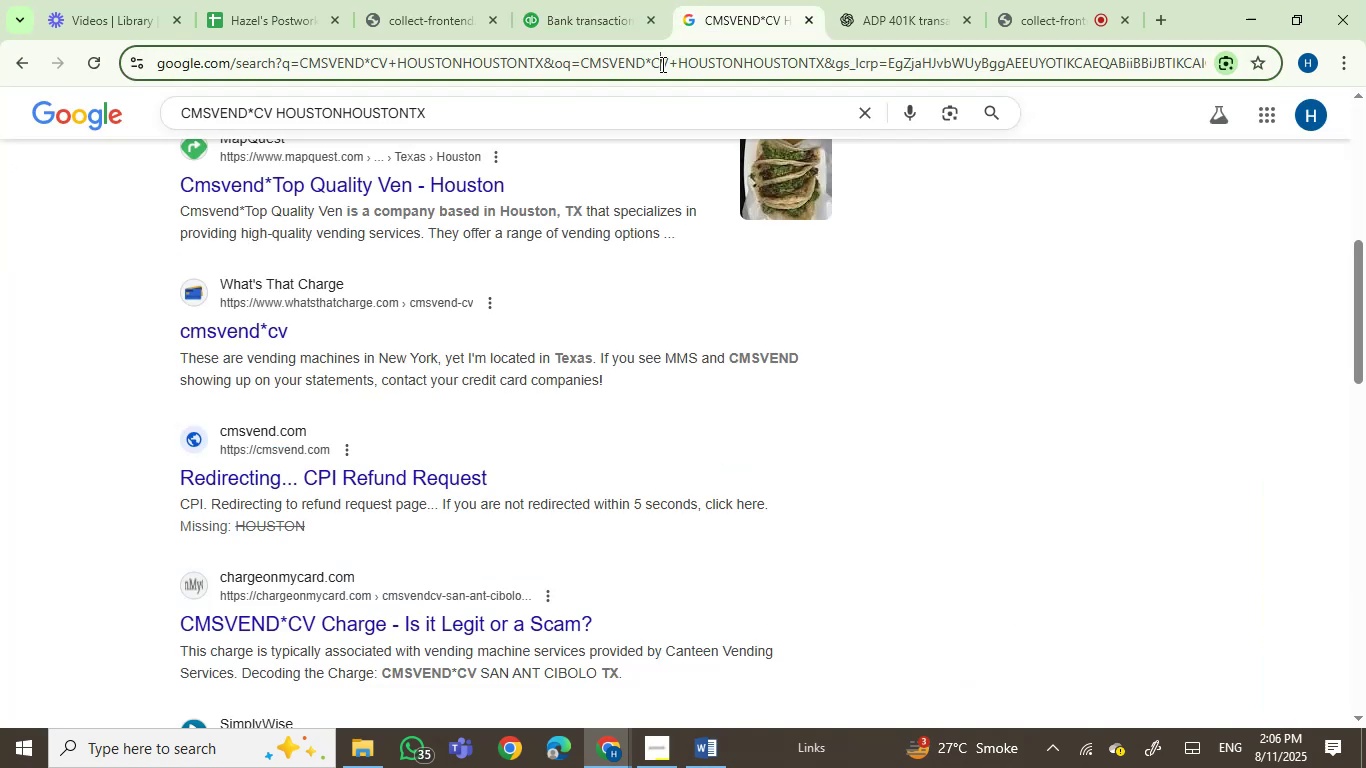 
double_click([661, 64])
 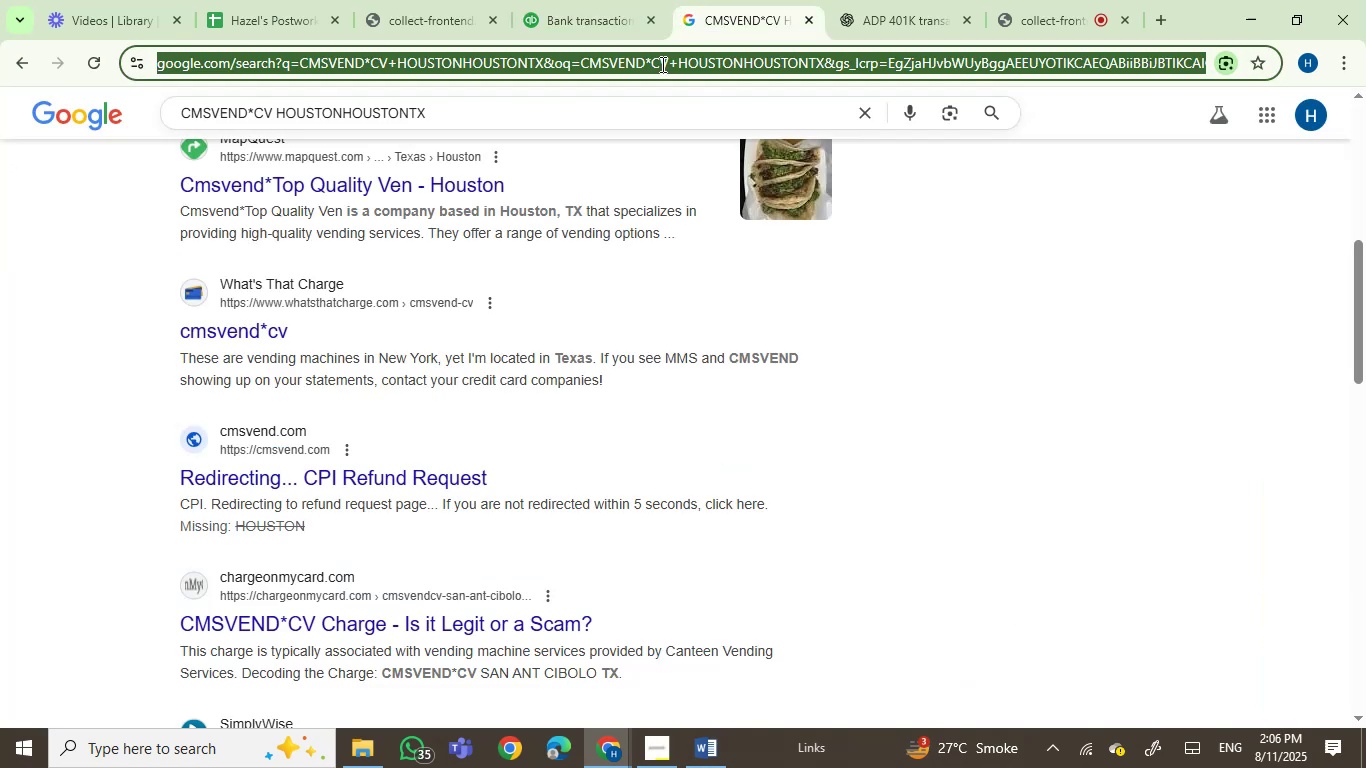 
key(Control+V)
 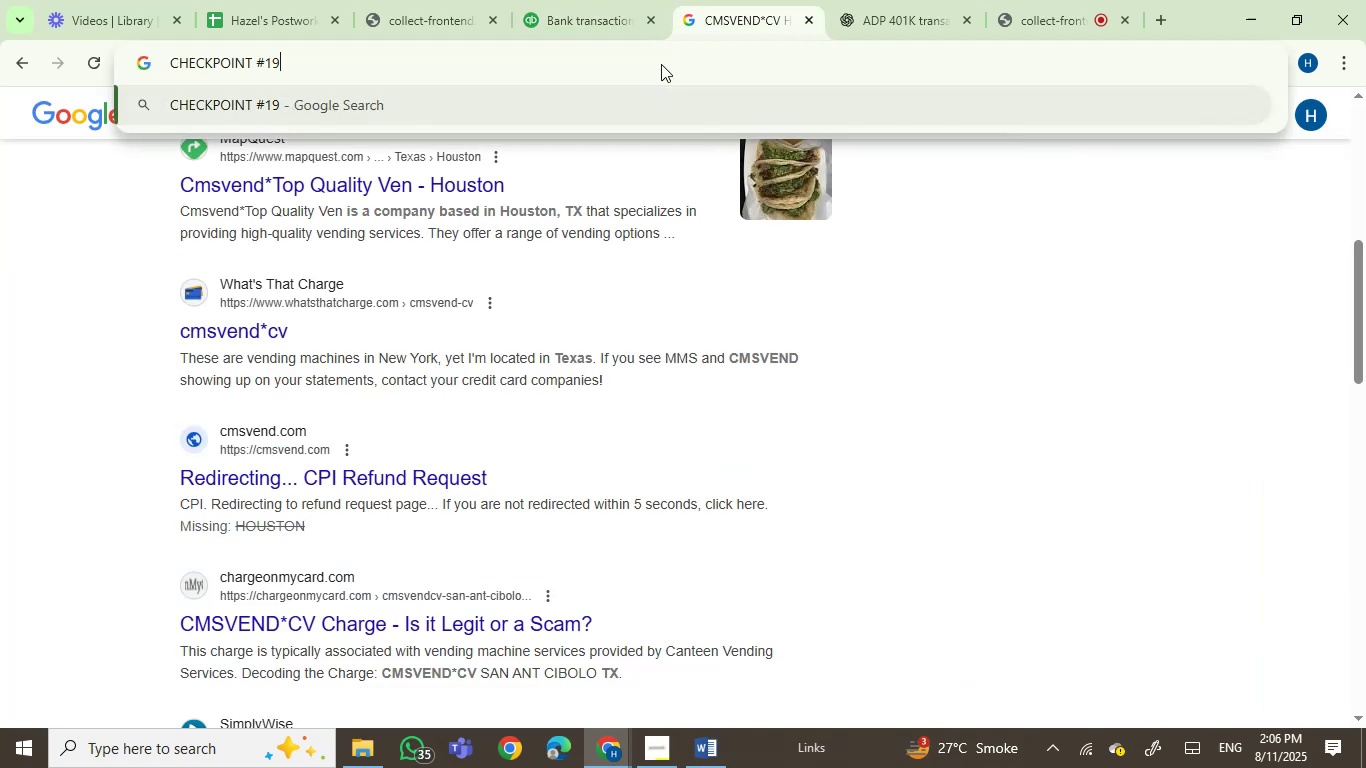 
key(Enter)
 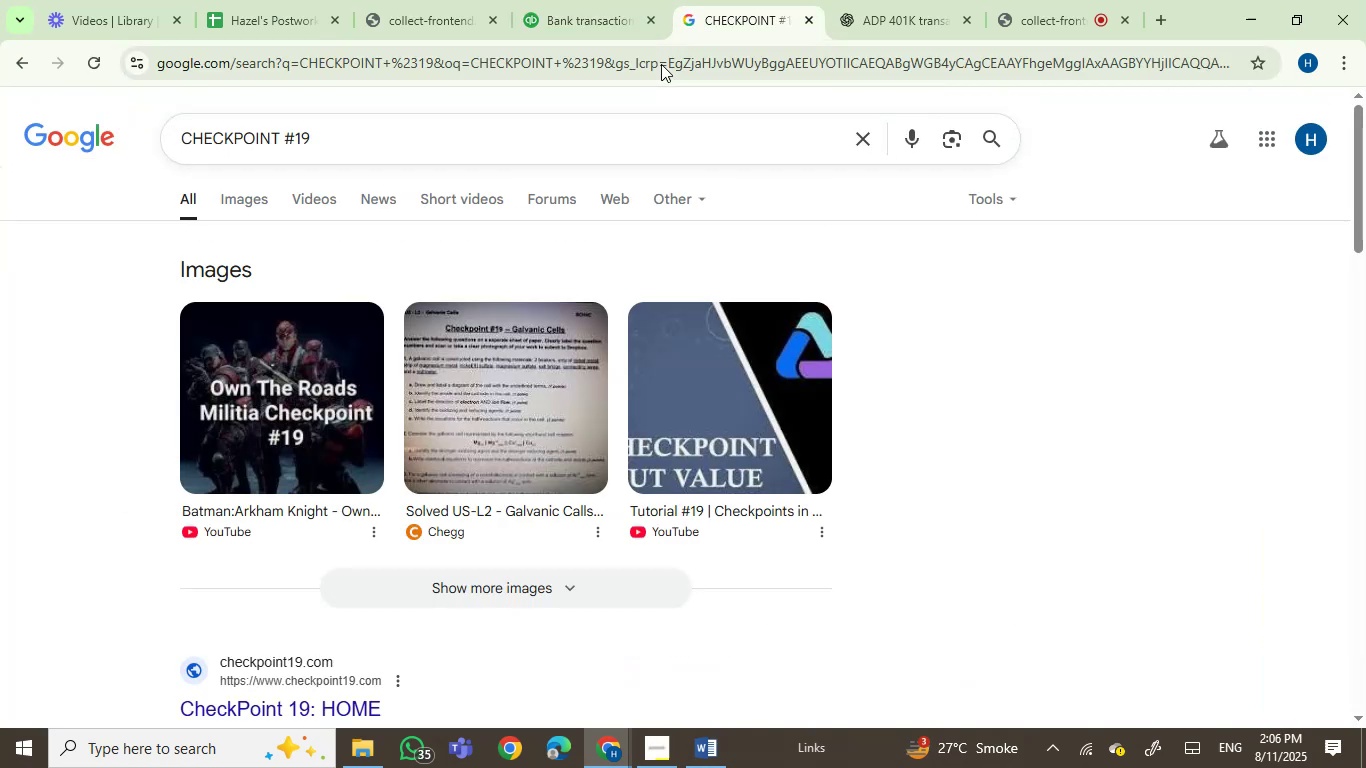 
scroll: coordinate [940, 259], scroll_direction: down, amount: 1.0
 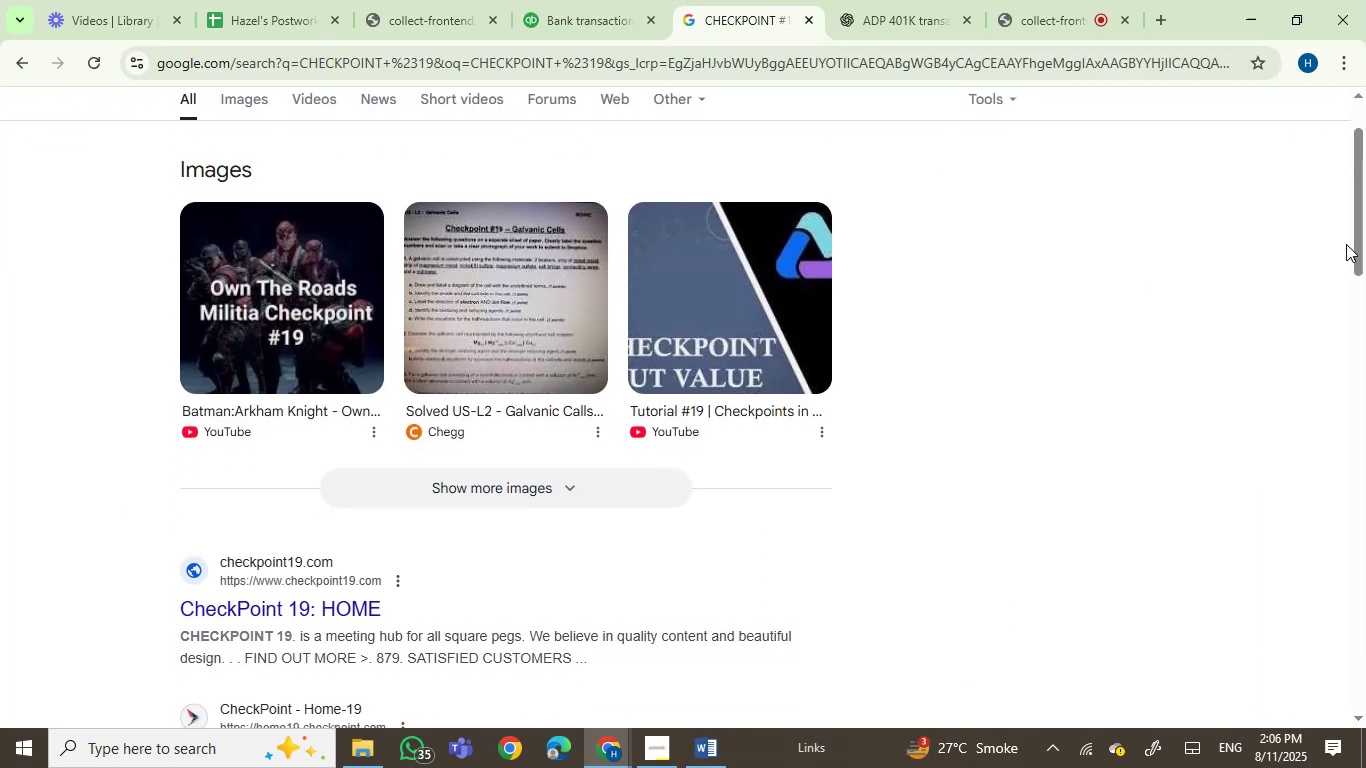 
left_click_drag(start_coordinate=[1360, 242], to_coordinate=[1365, 320])
 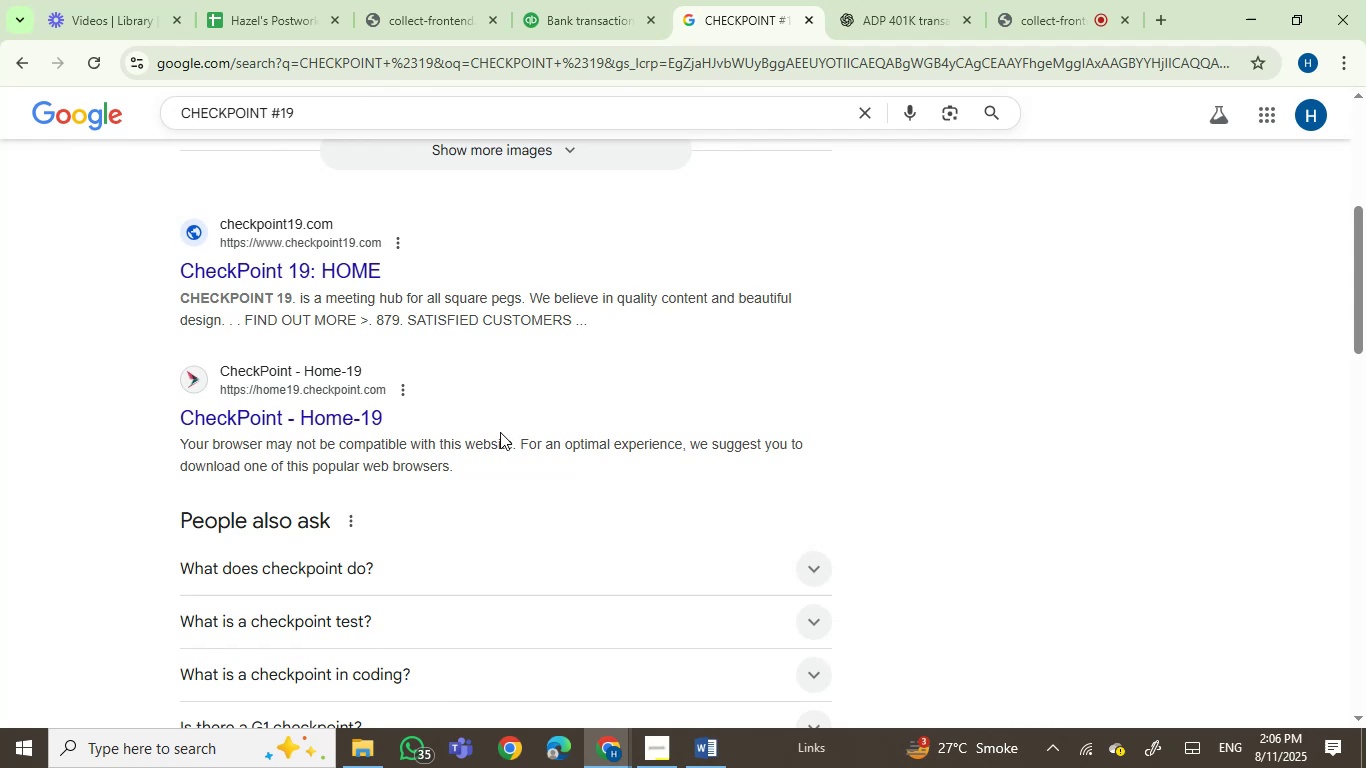 
wait(9.19)
 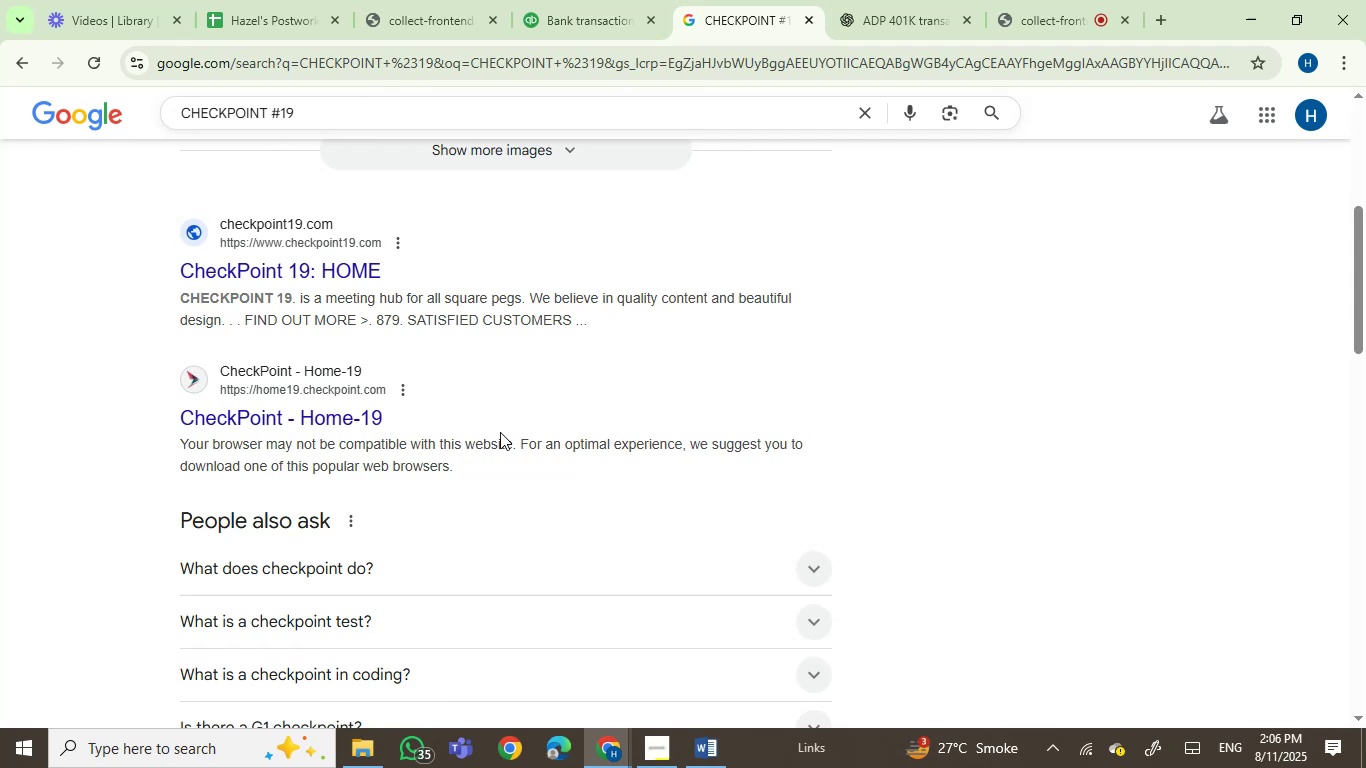 
scroll: coordinate [500, 432], scroll_direction: down, amount: 1.0
 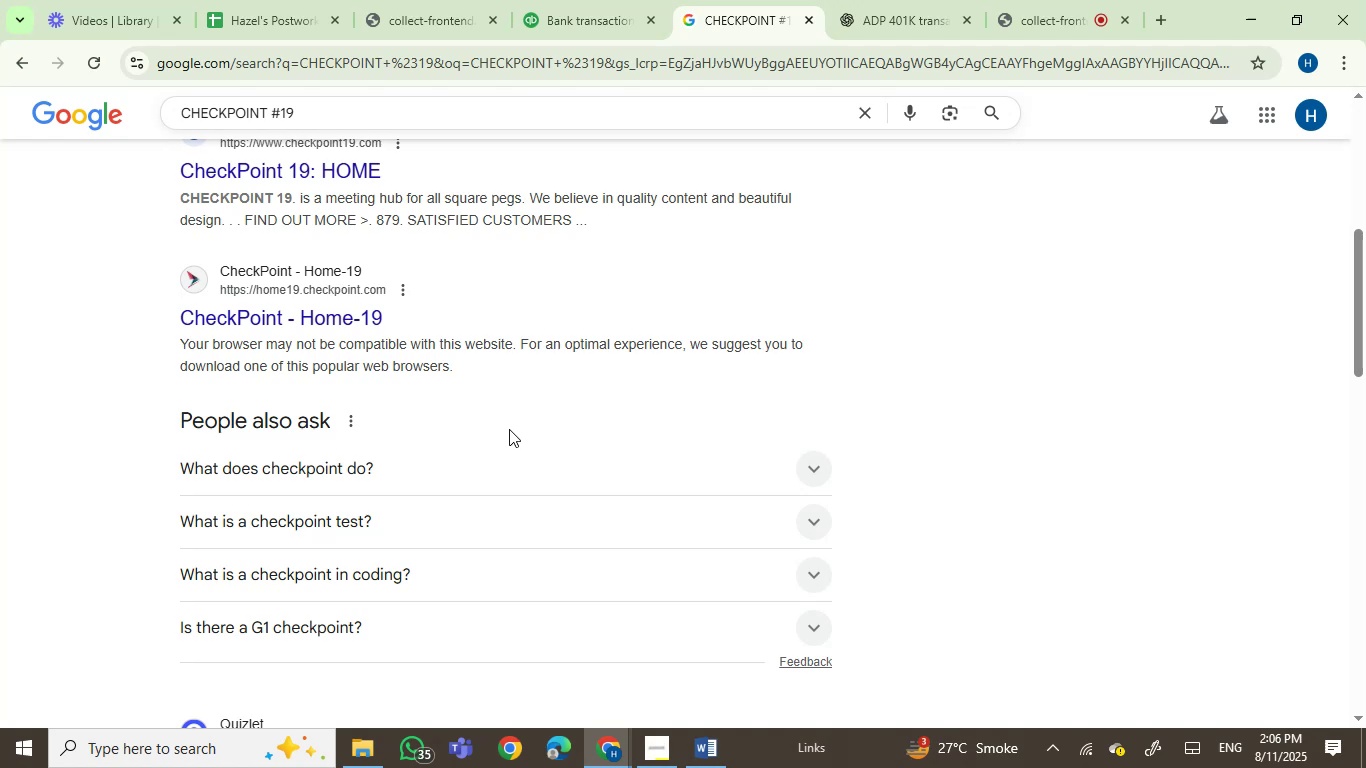 
wait(9.93)
 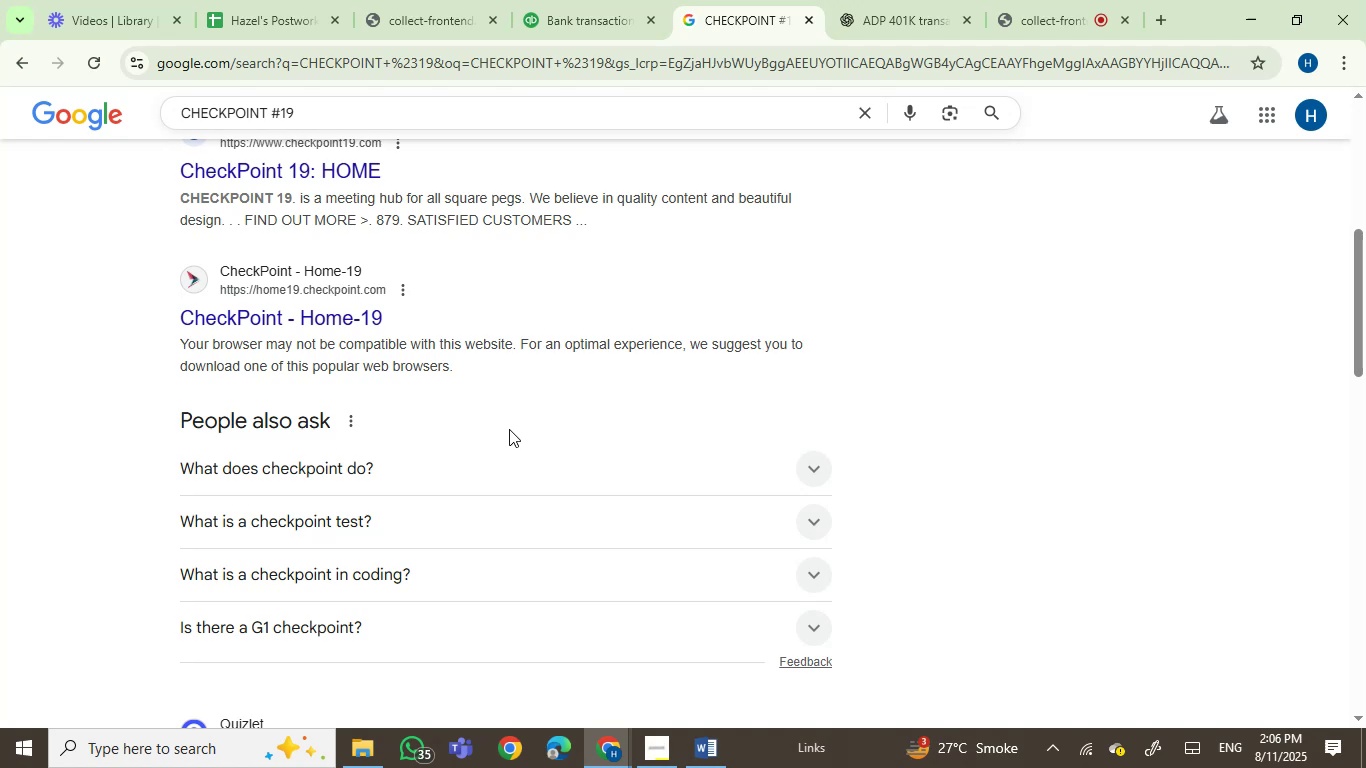 
scroll: coordinate [509, 429], scroll_direction: down, amount: 1.0
 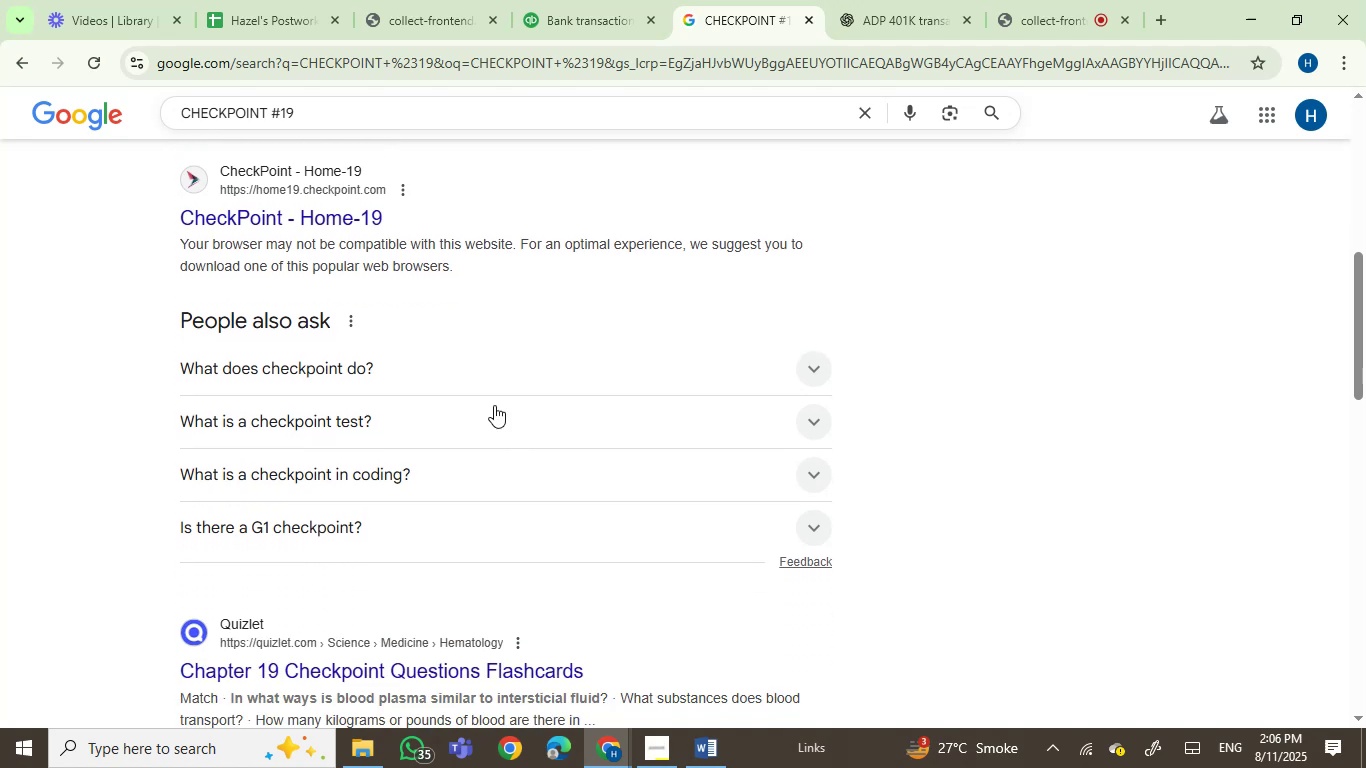 
left_click([495, 370])
 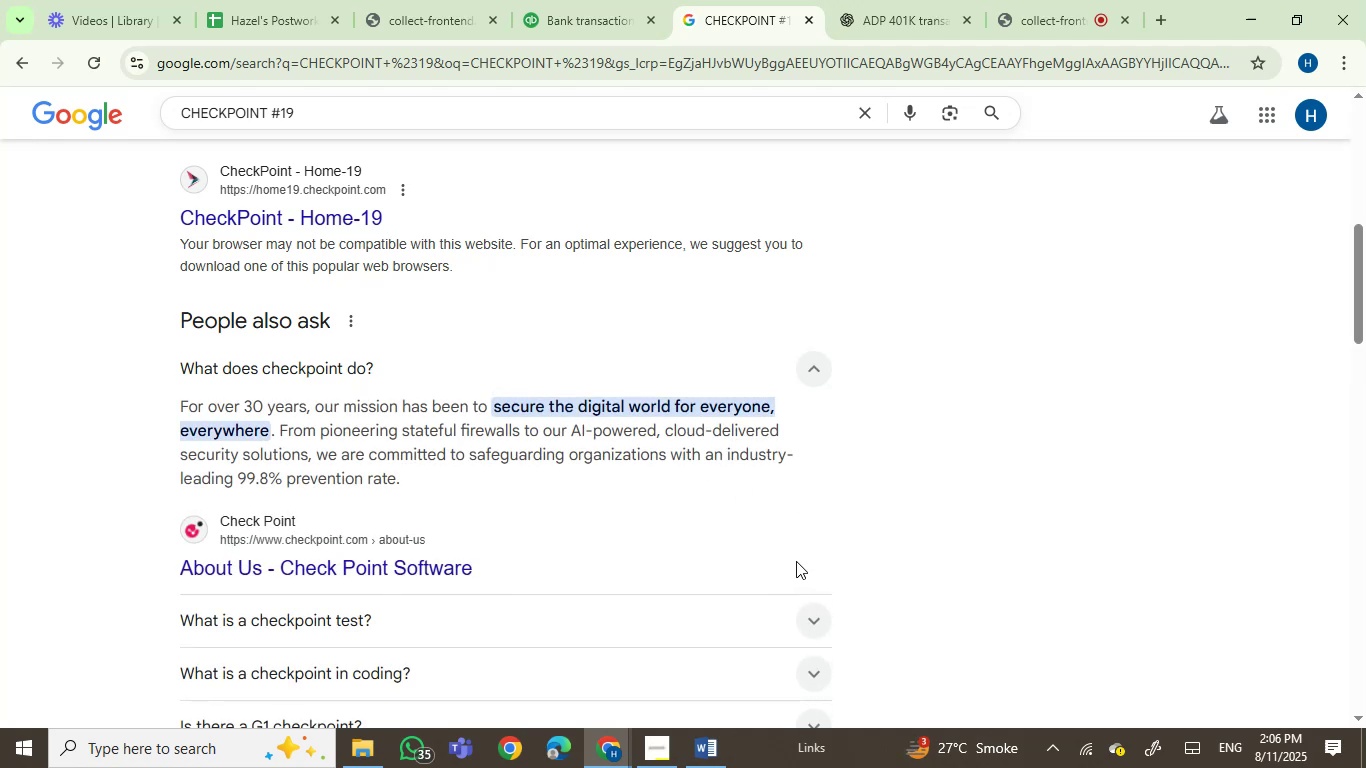 
wait(9.84)
 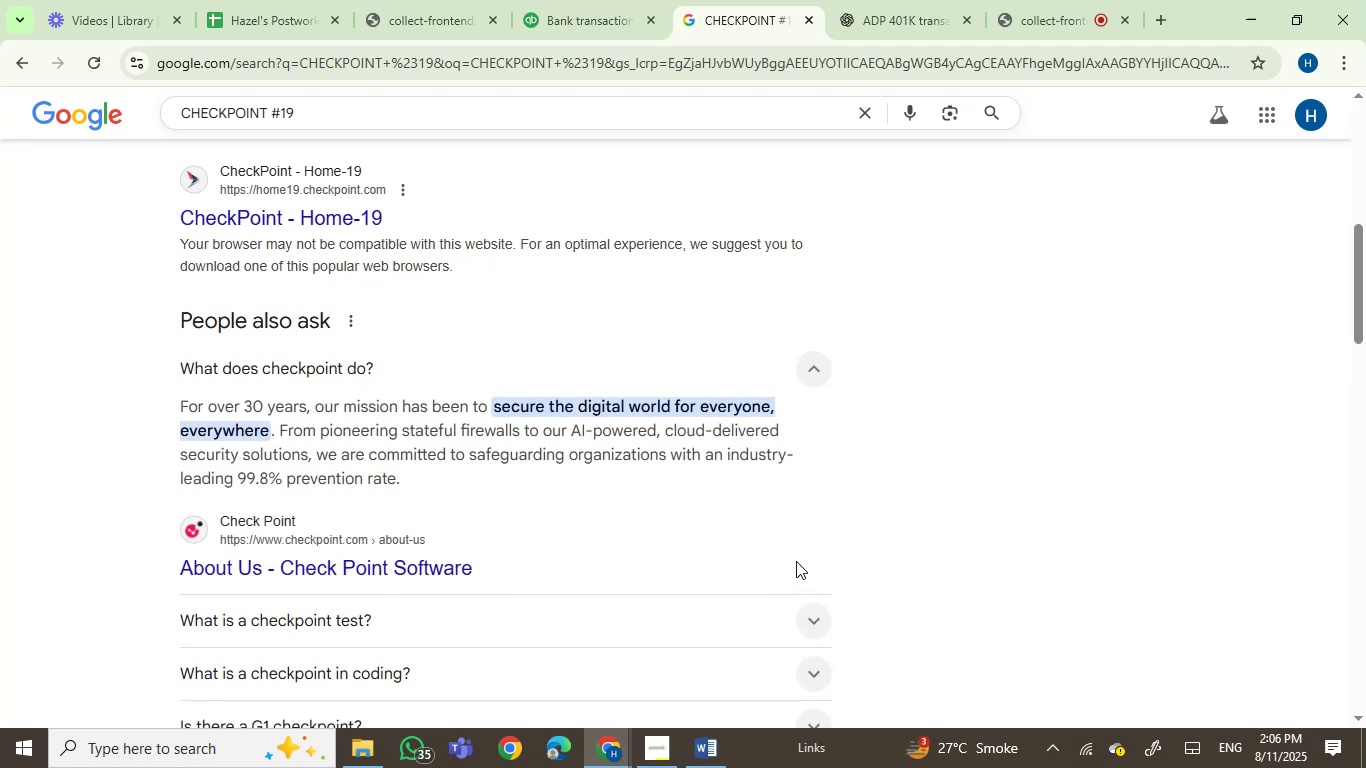 
left_click([585, 0])
 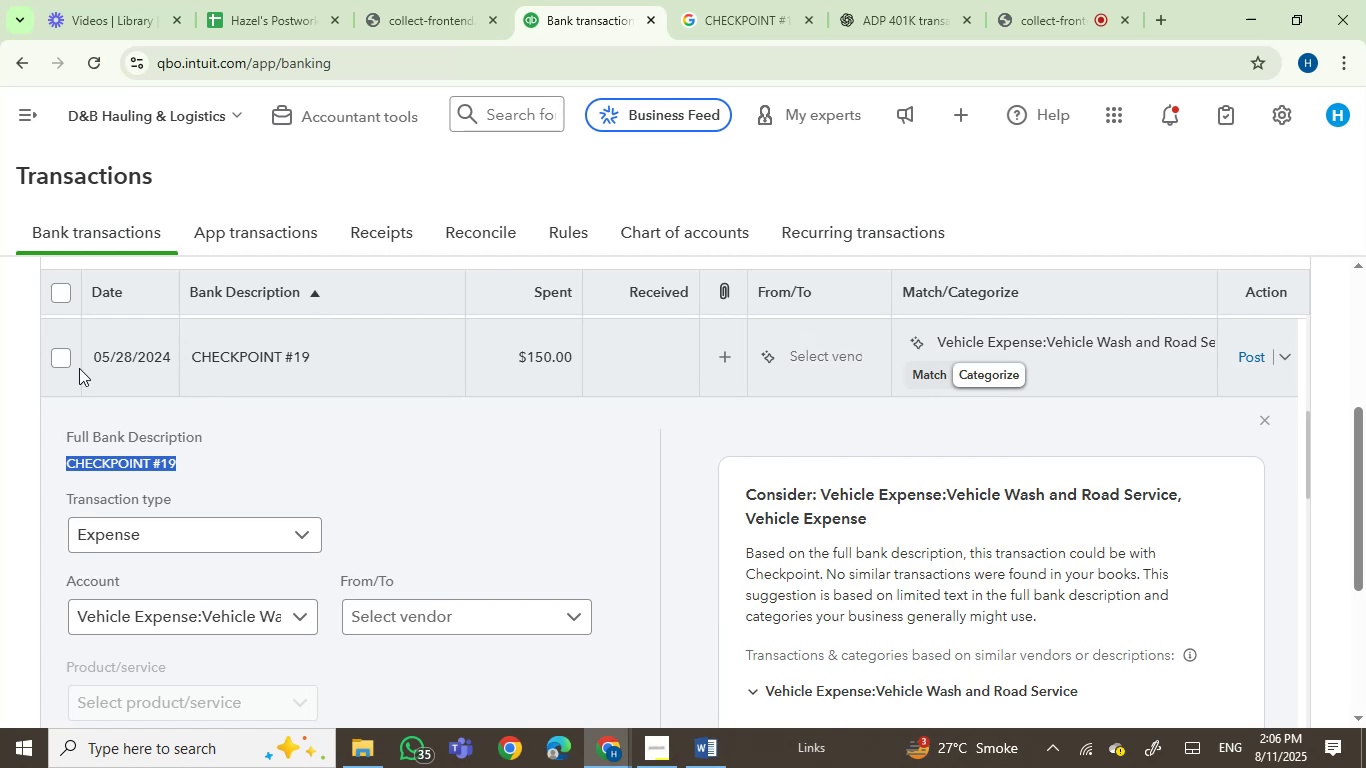 
left_click([54, 358])
 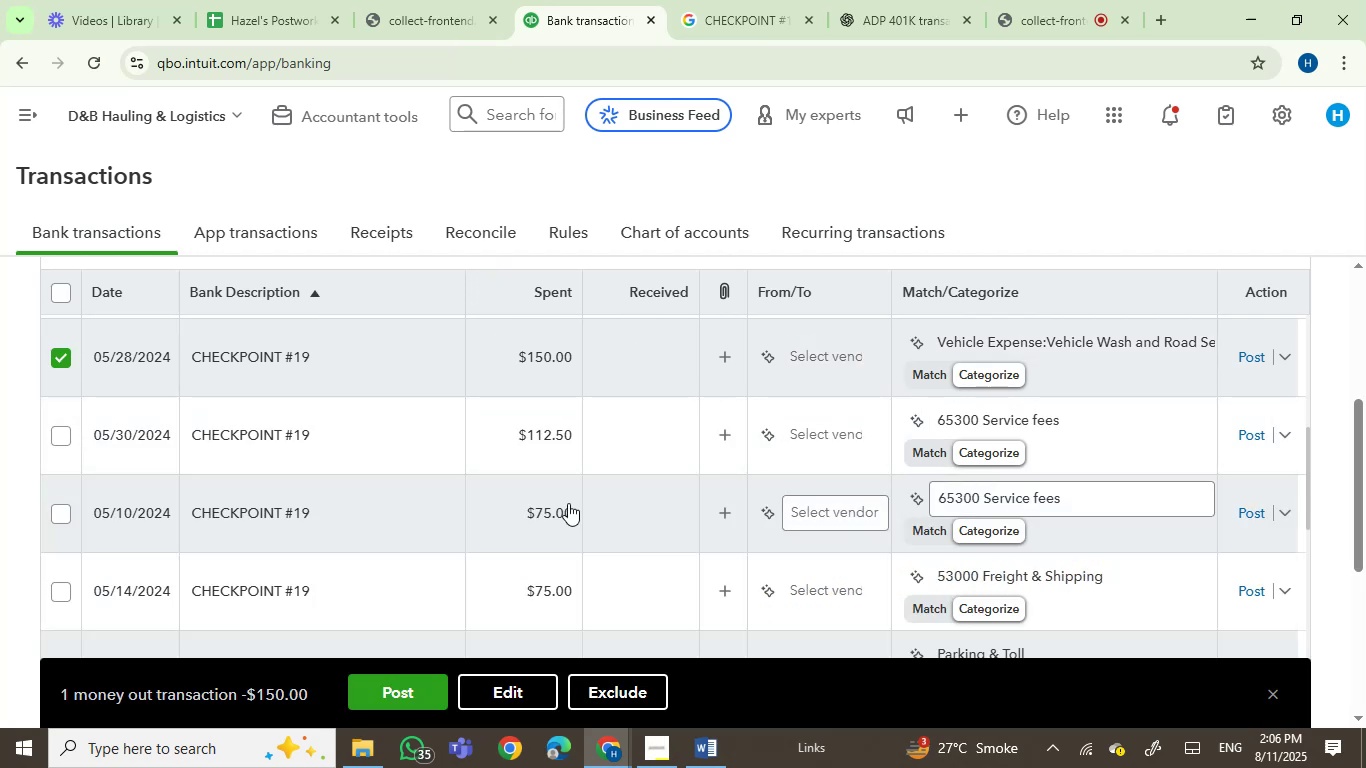 
scroll: coordinate [1038, 492], scroll_direction: down, amount: 3.0
 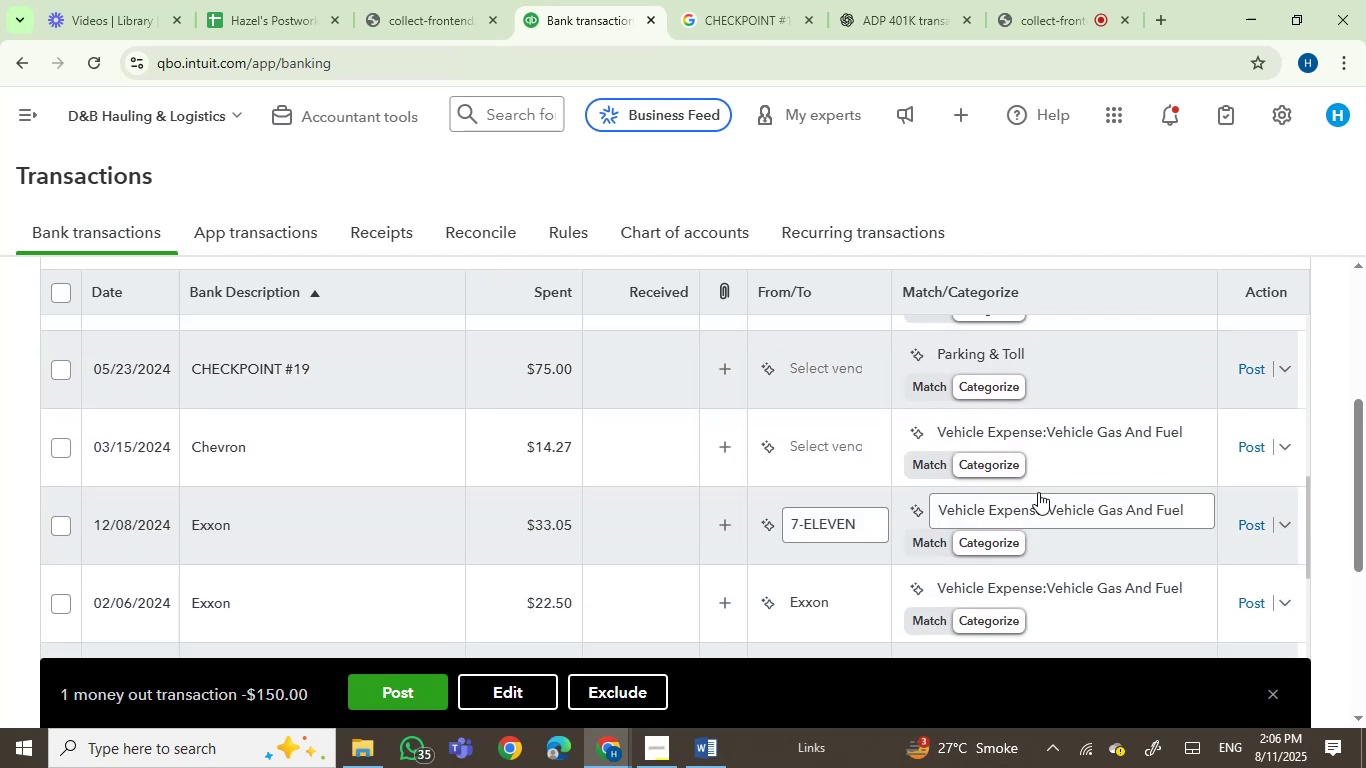 
scroll: coordinate [1038, 492], scroll_direction: up, amount: 1.0
 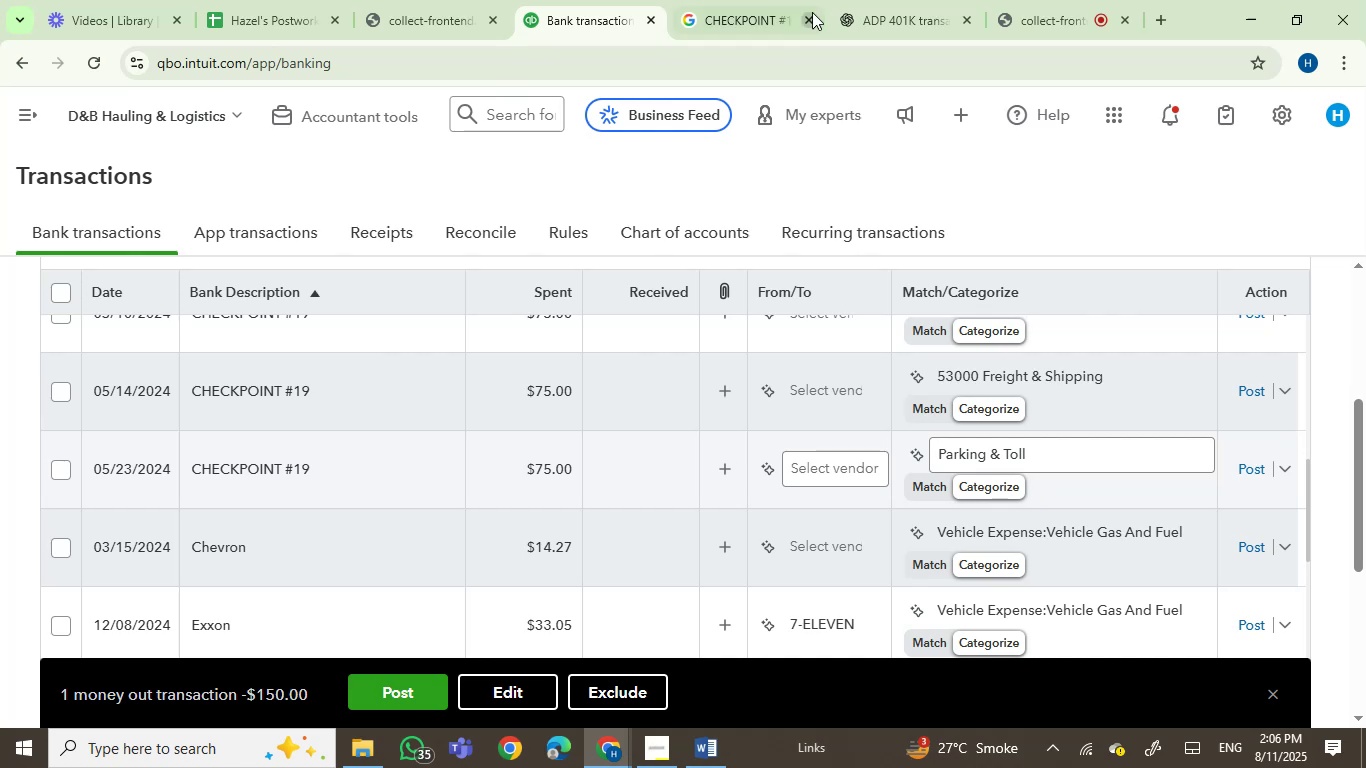 
left_click([701, 32])
 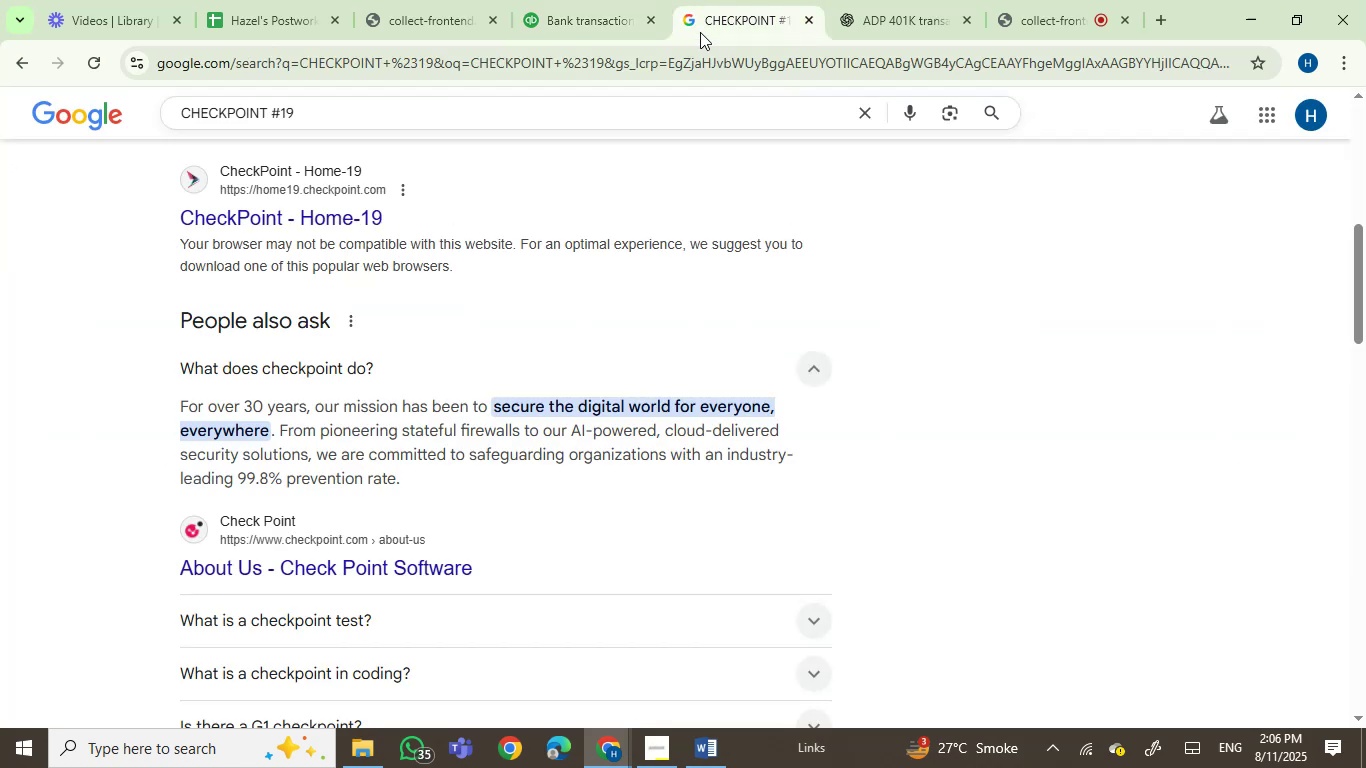 
wait(8.53)
 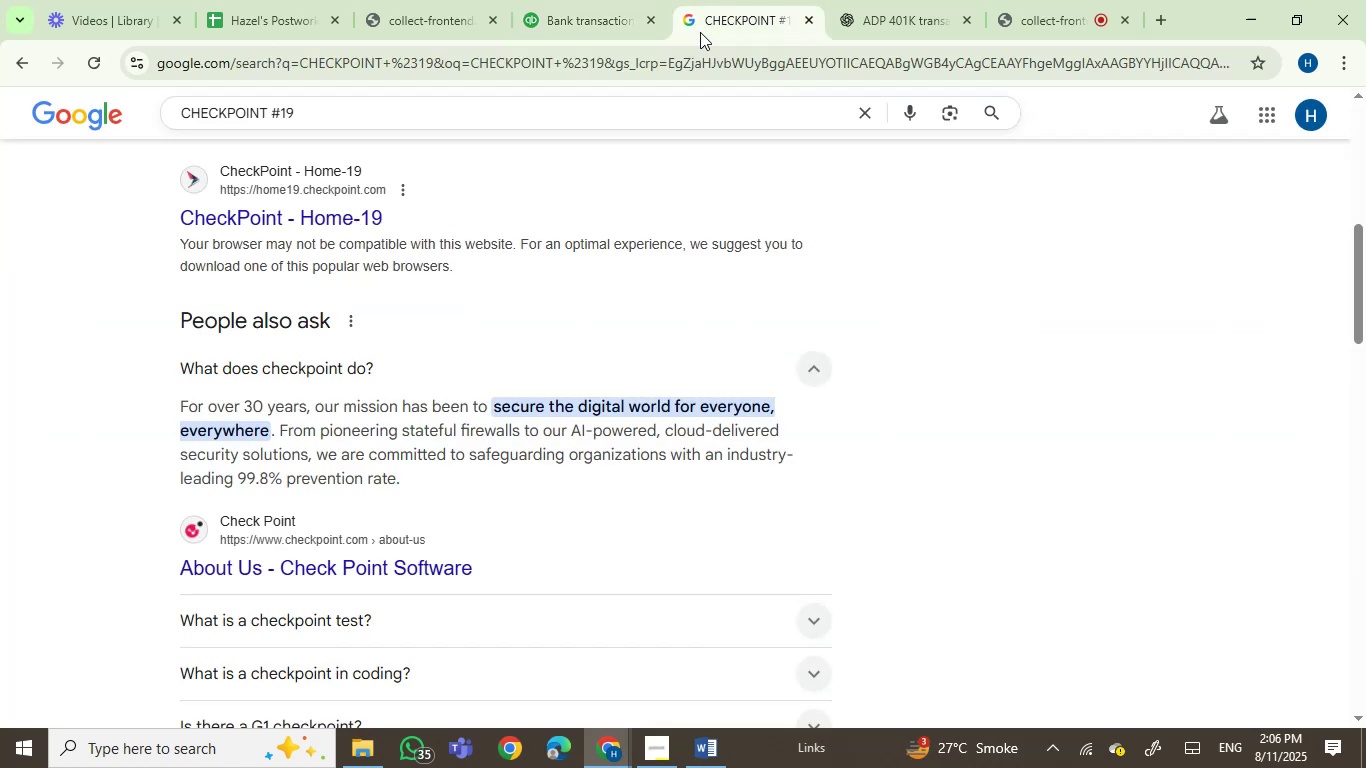 
scroll: coordinate [698, 42], scroll_direction: up, amount: 2.0
 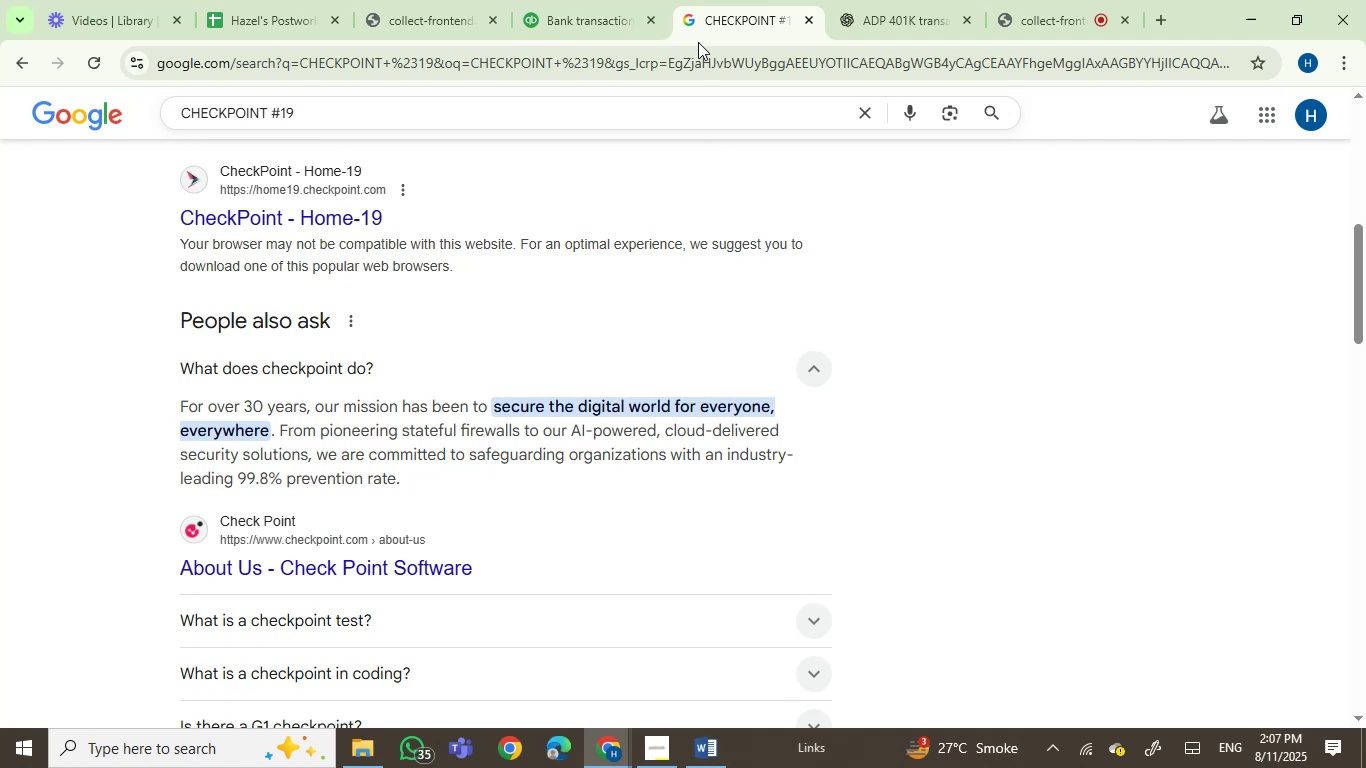 
wait(6.73)
 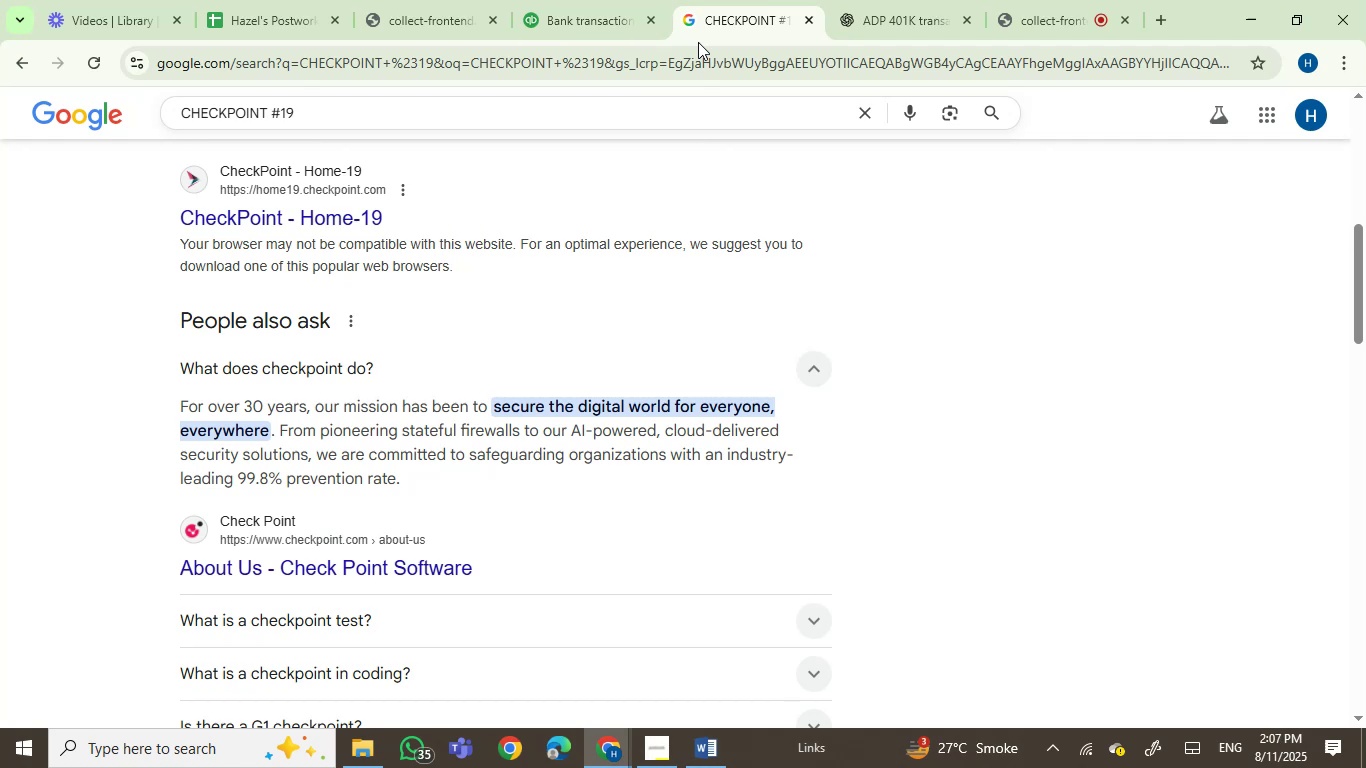 
scroll: coordinate [670, 216], scroll_direction: down, amount: 1.0
 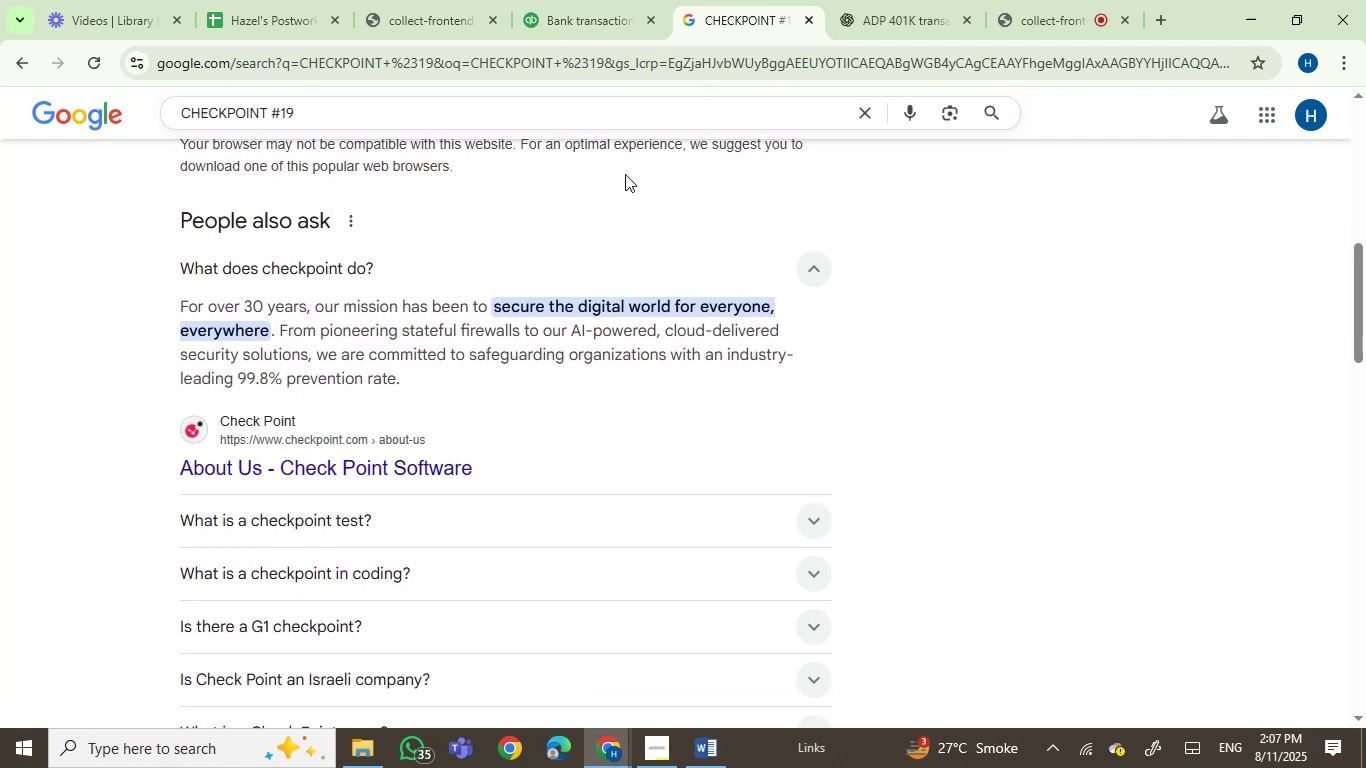 
left_click([556, 0])
 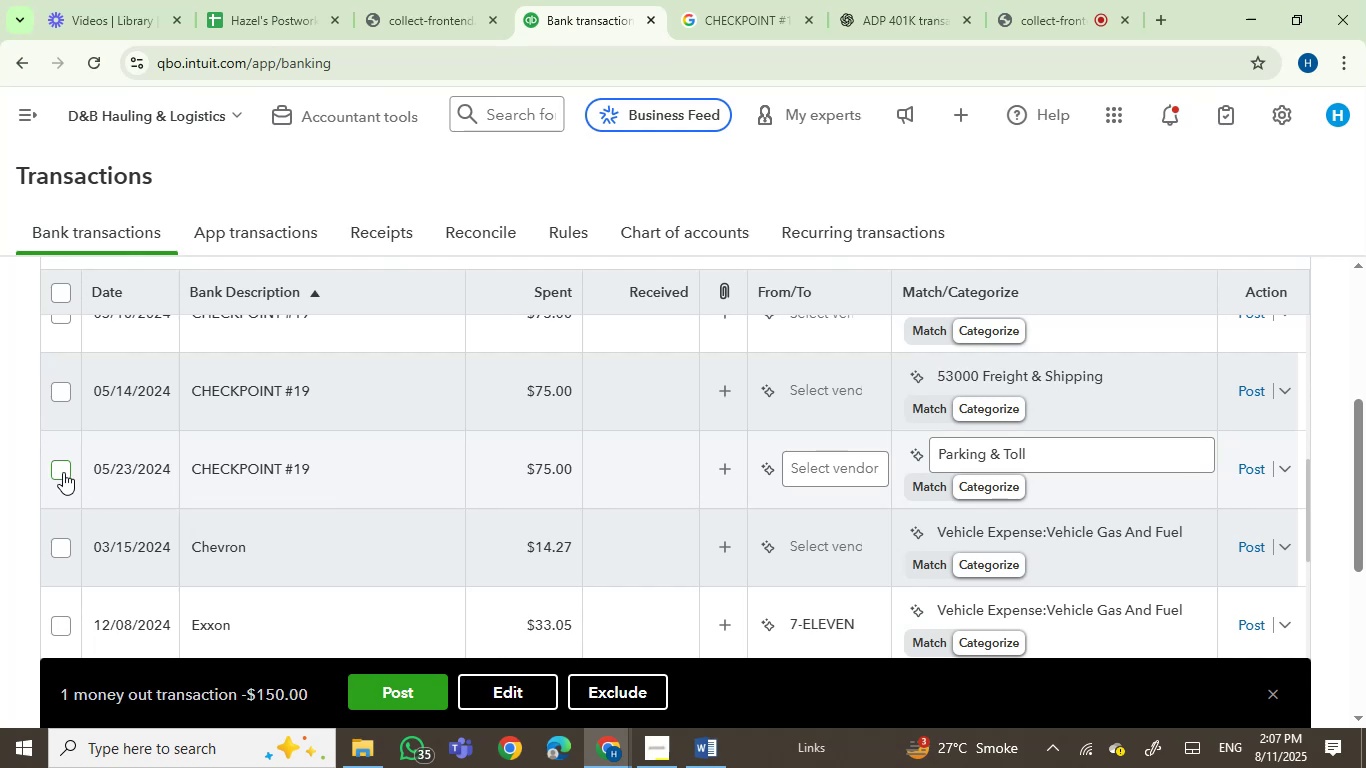 
double_click([57, 371])
 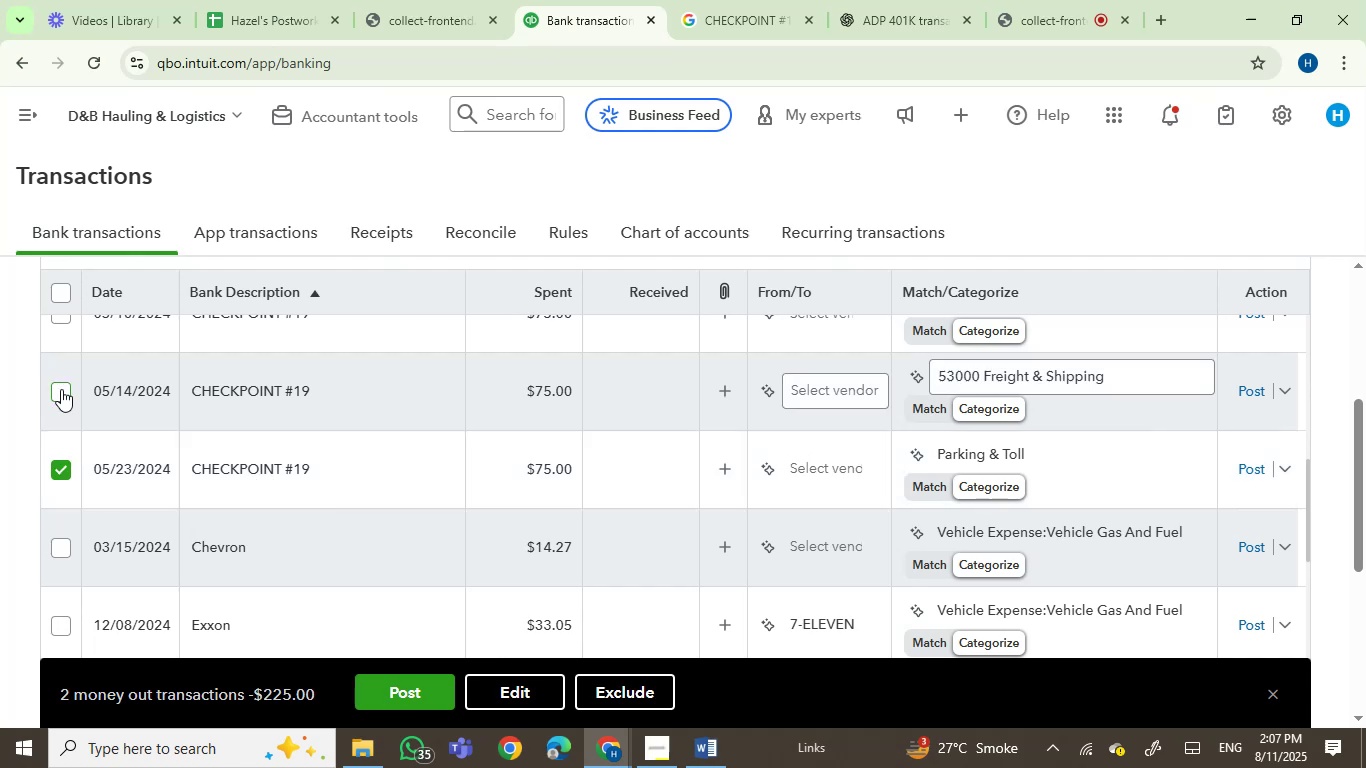 
triple_click([61, 389])
 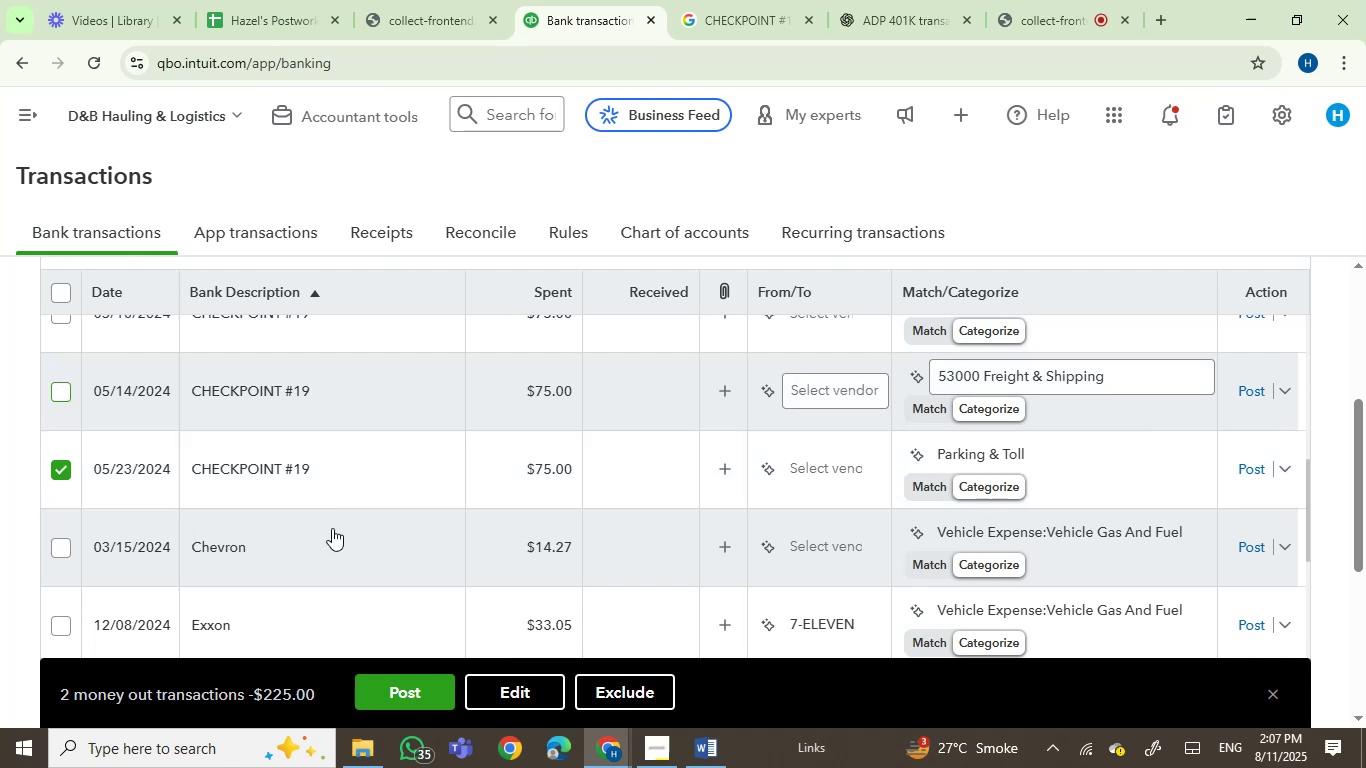 
scroll: coordinate [350, 536], scroll_direction: up, amount: 2.0
 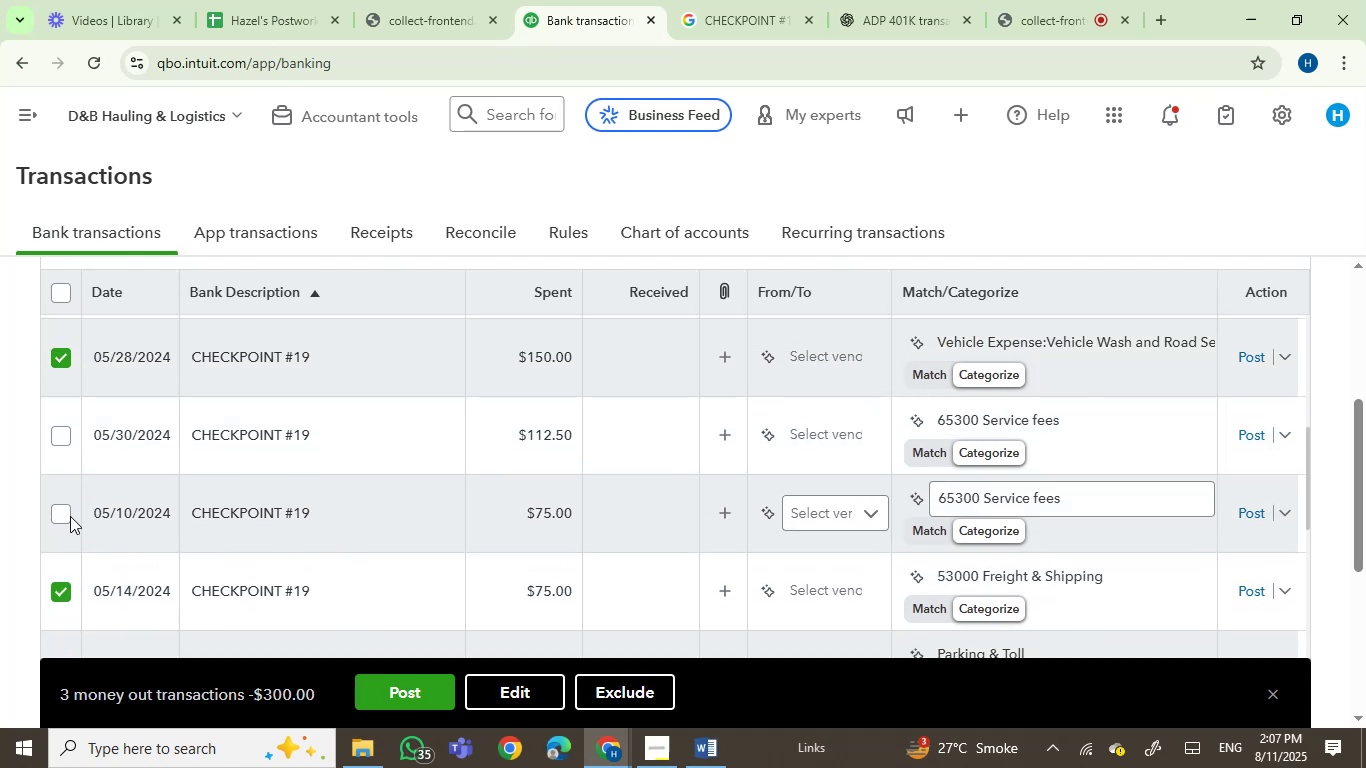 
left_click([60, 514])
 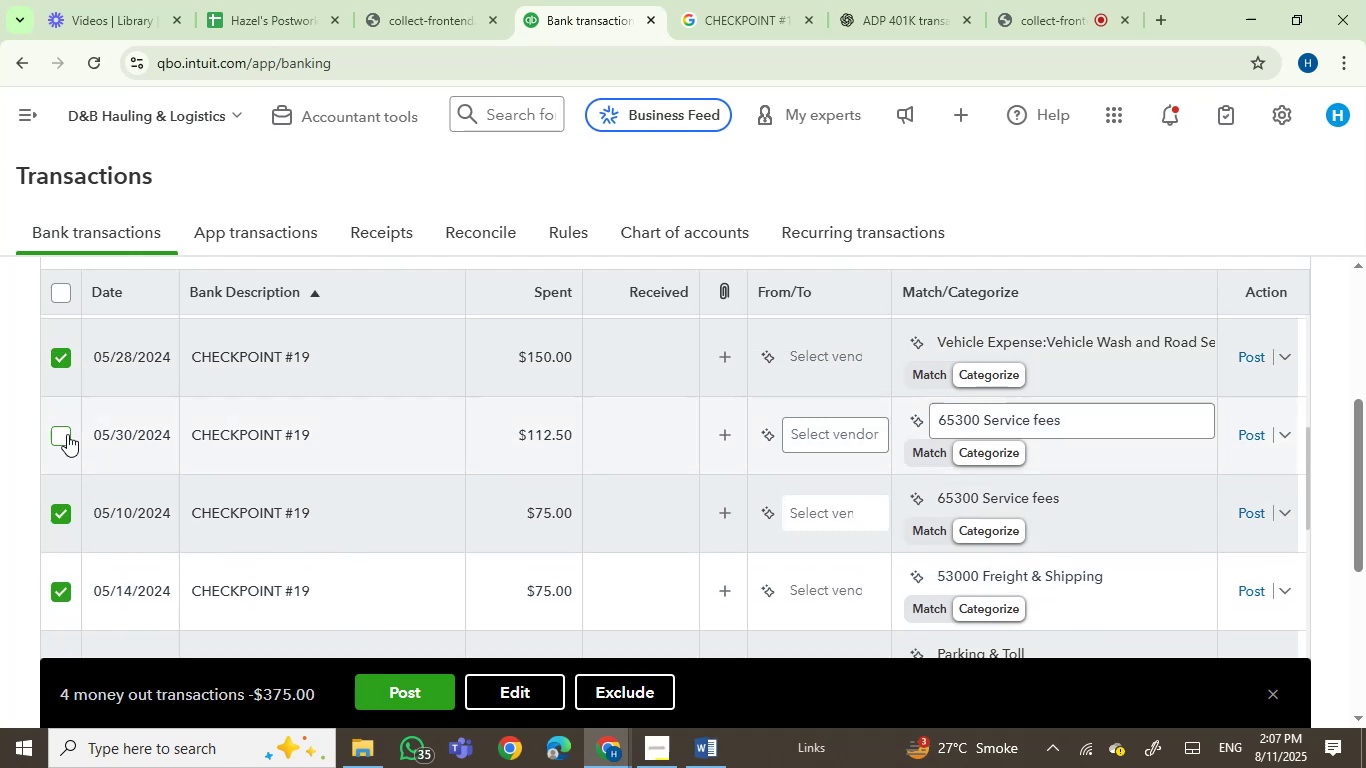 
left_click([67, 433])
 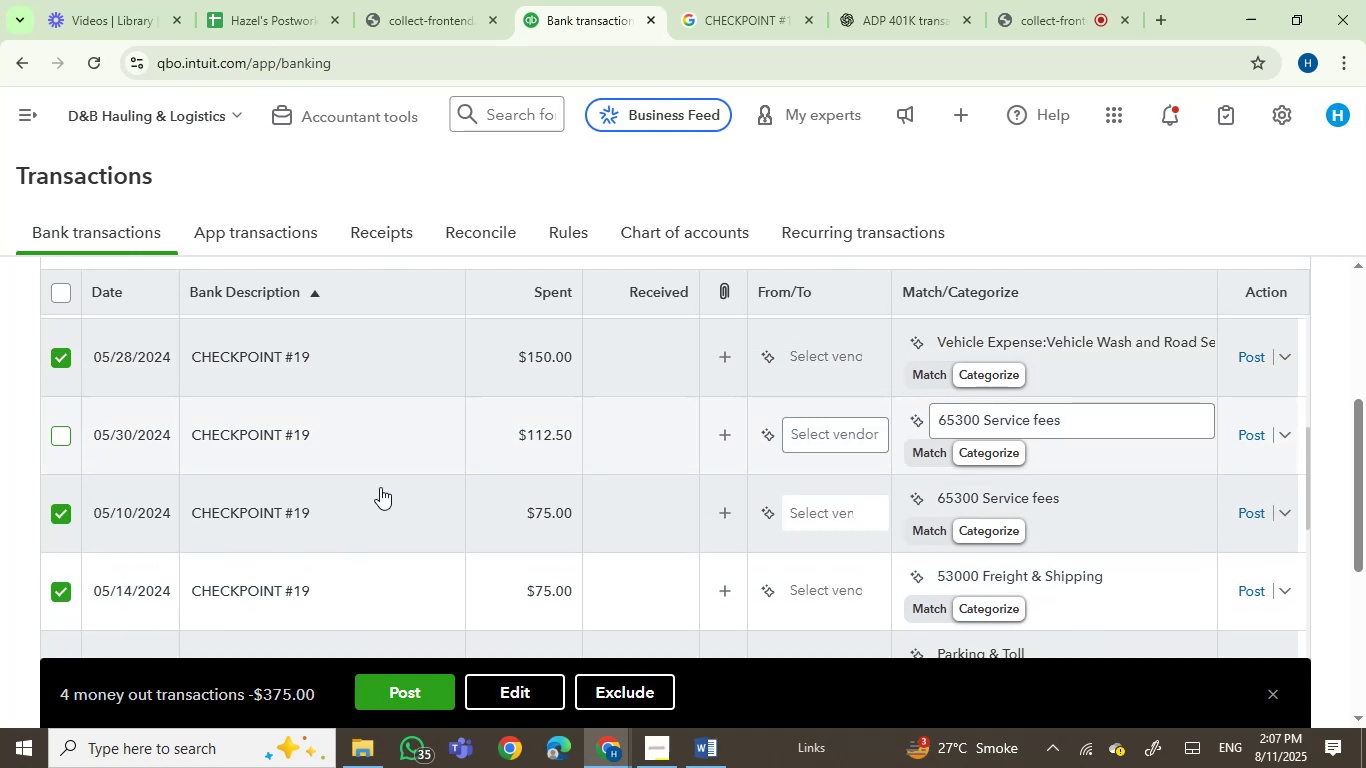 
scroll: coordinate [437, 511], scroll_direction: up, amount: 2.0
 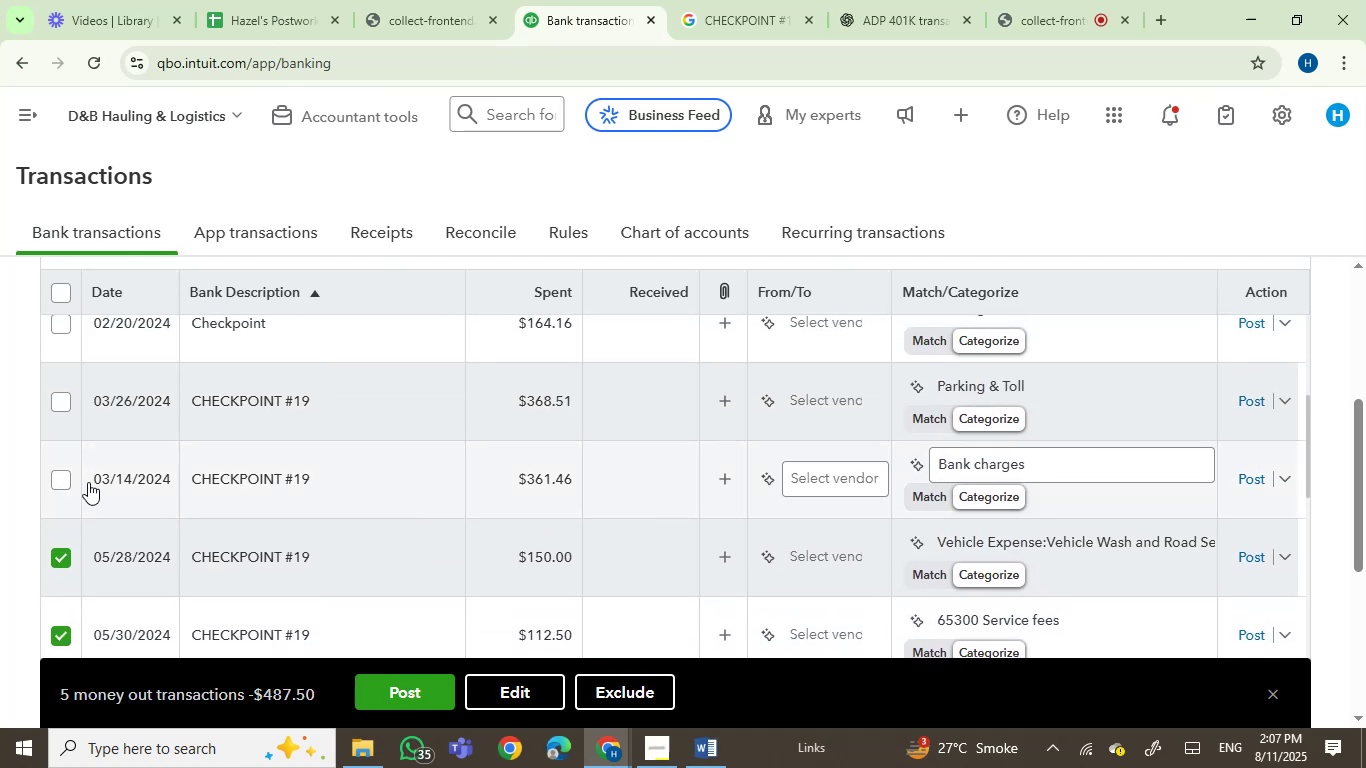 
left_click([62, 482])
 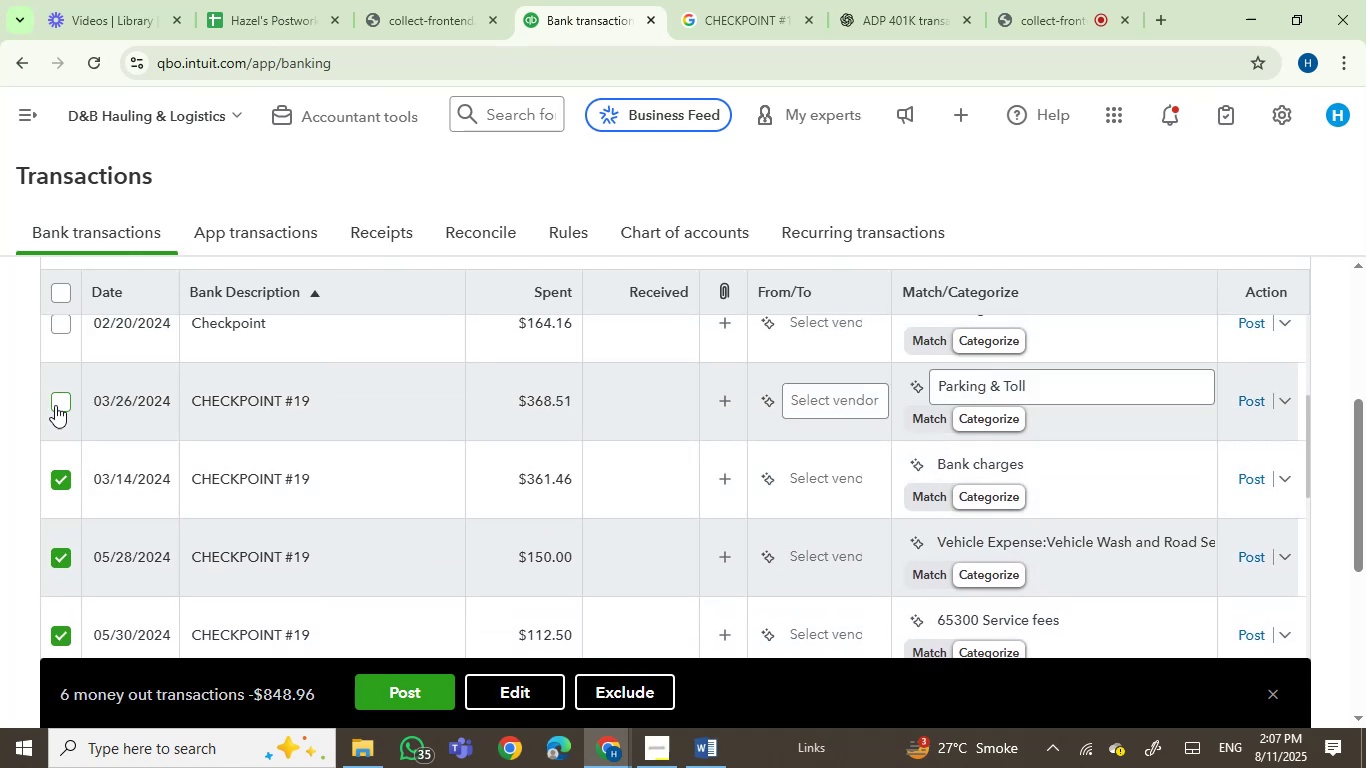 
left_click([55, 405])
 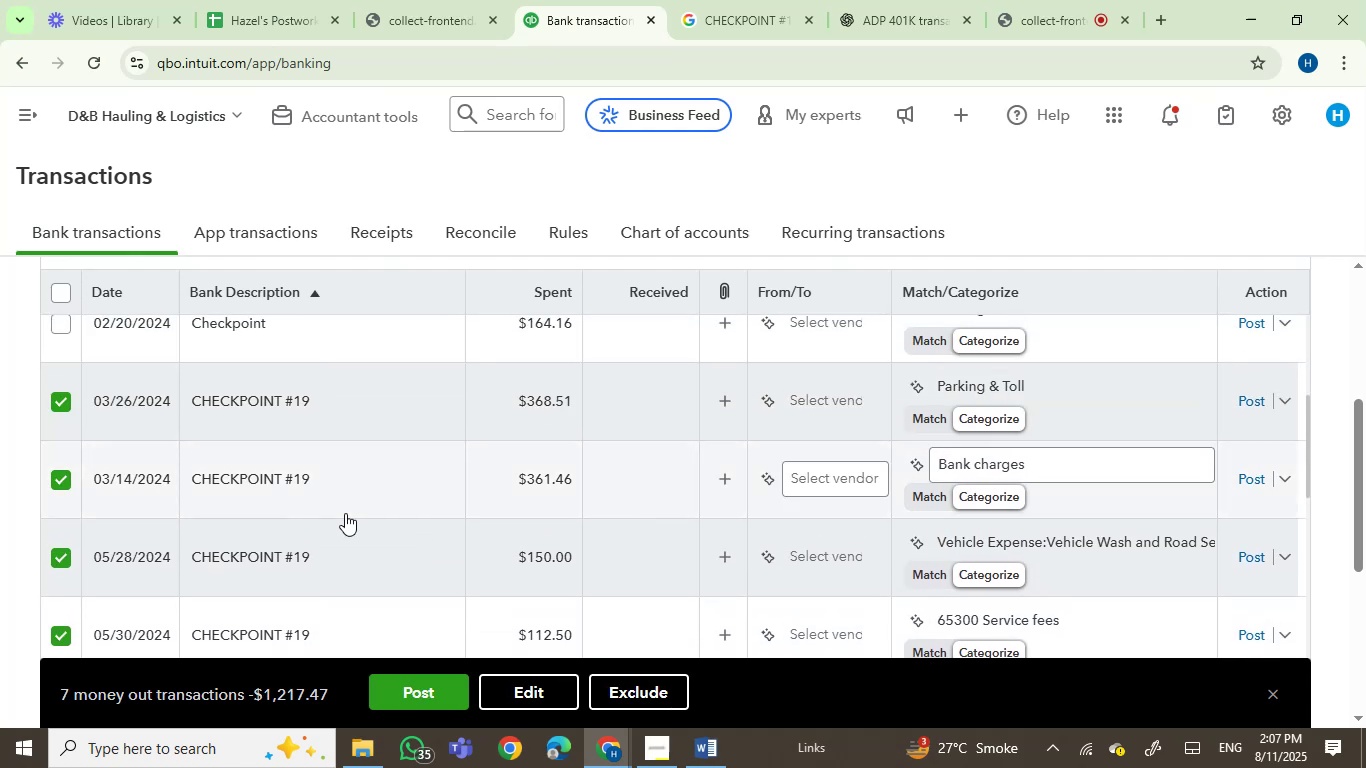 
scroll: coordinate [345, 513], scroll_direction: up, amount: 1.0
 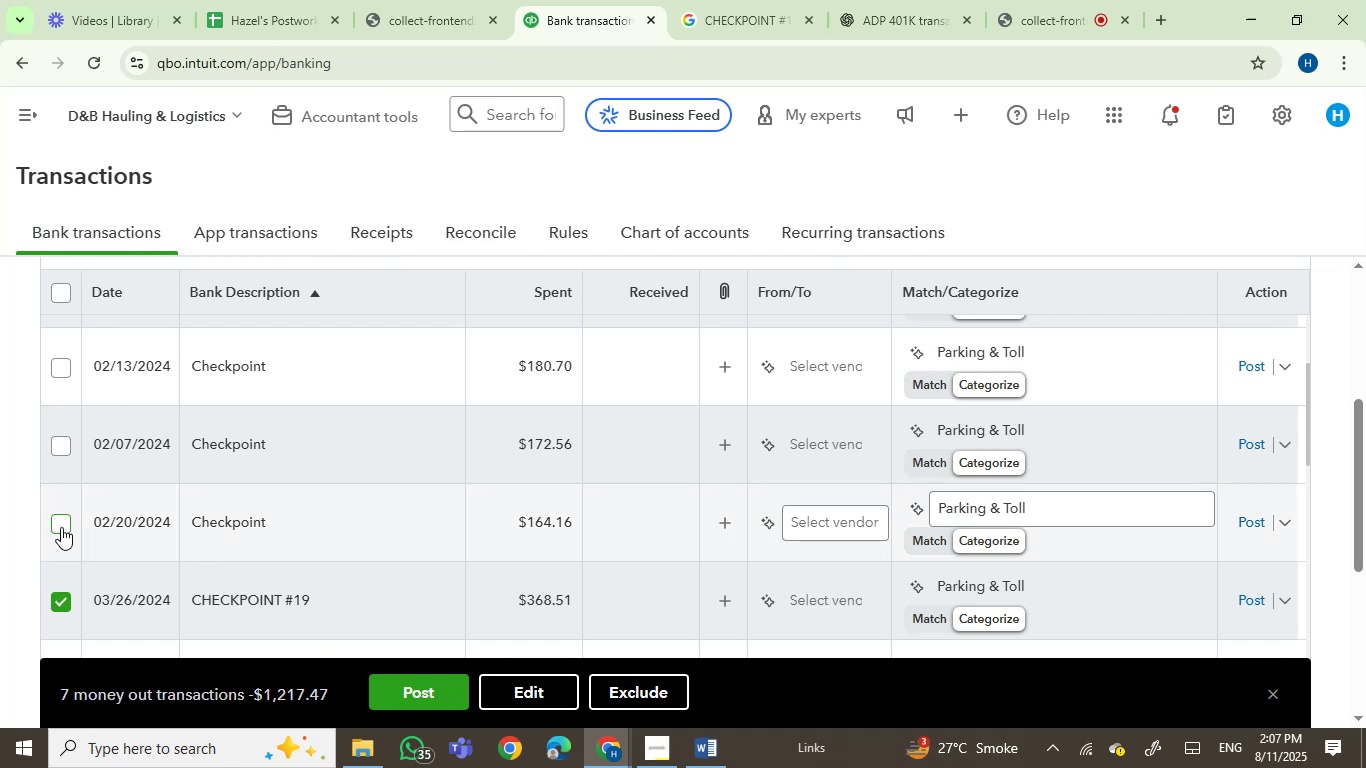 
mouse_move([196, 529])
 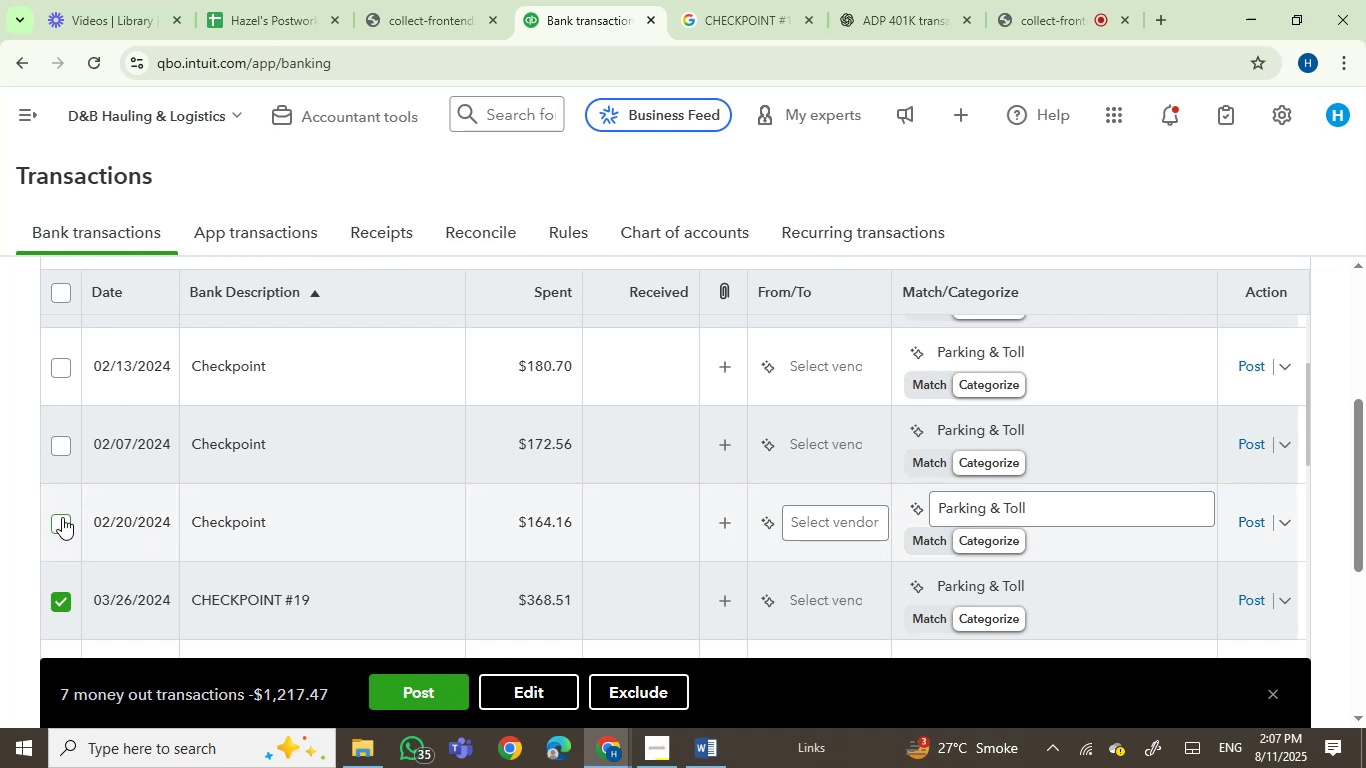 
left_click([61, 517])
 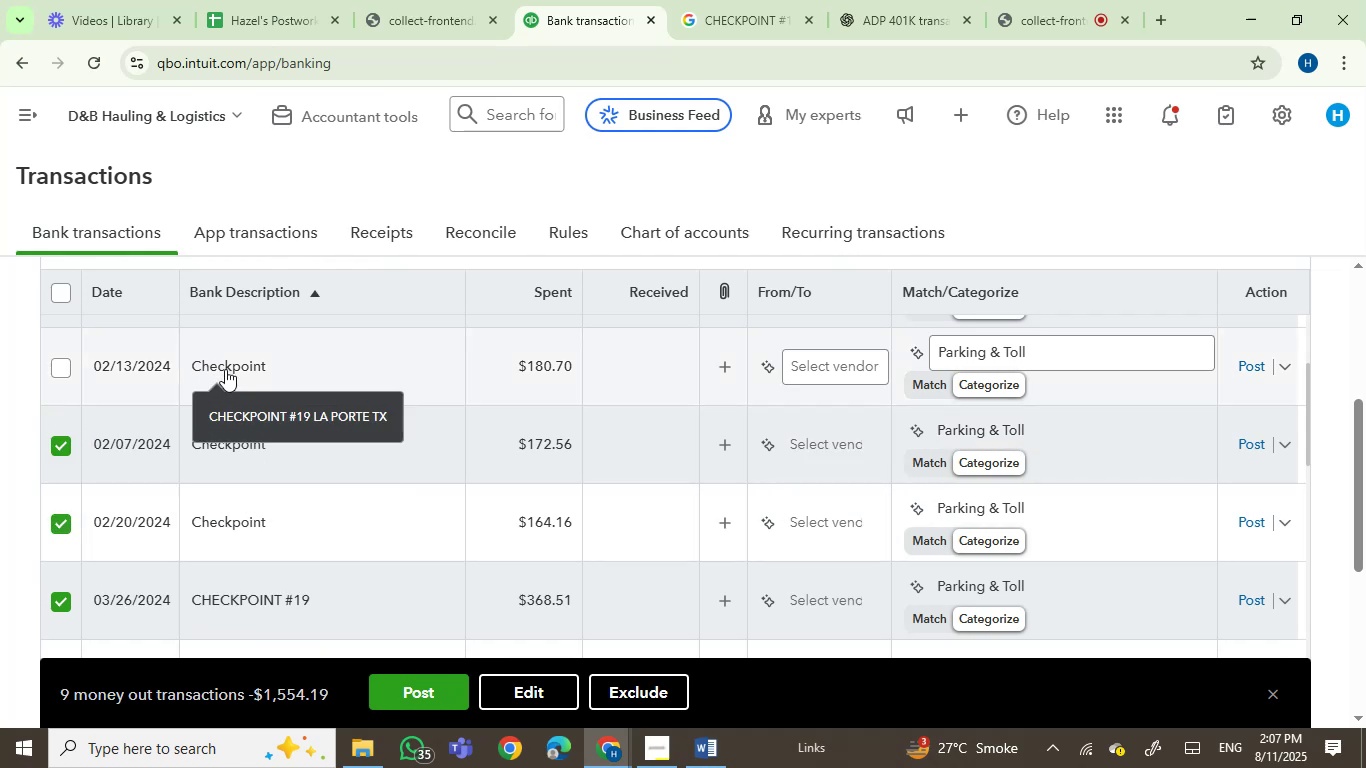 
left_click([54, 364])
 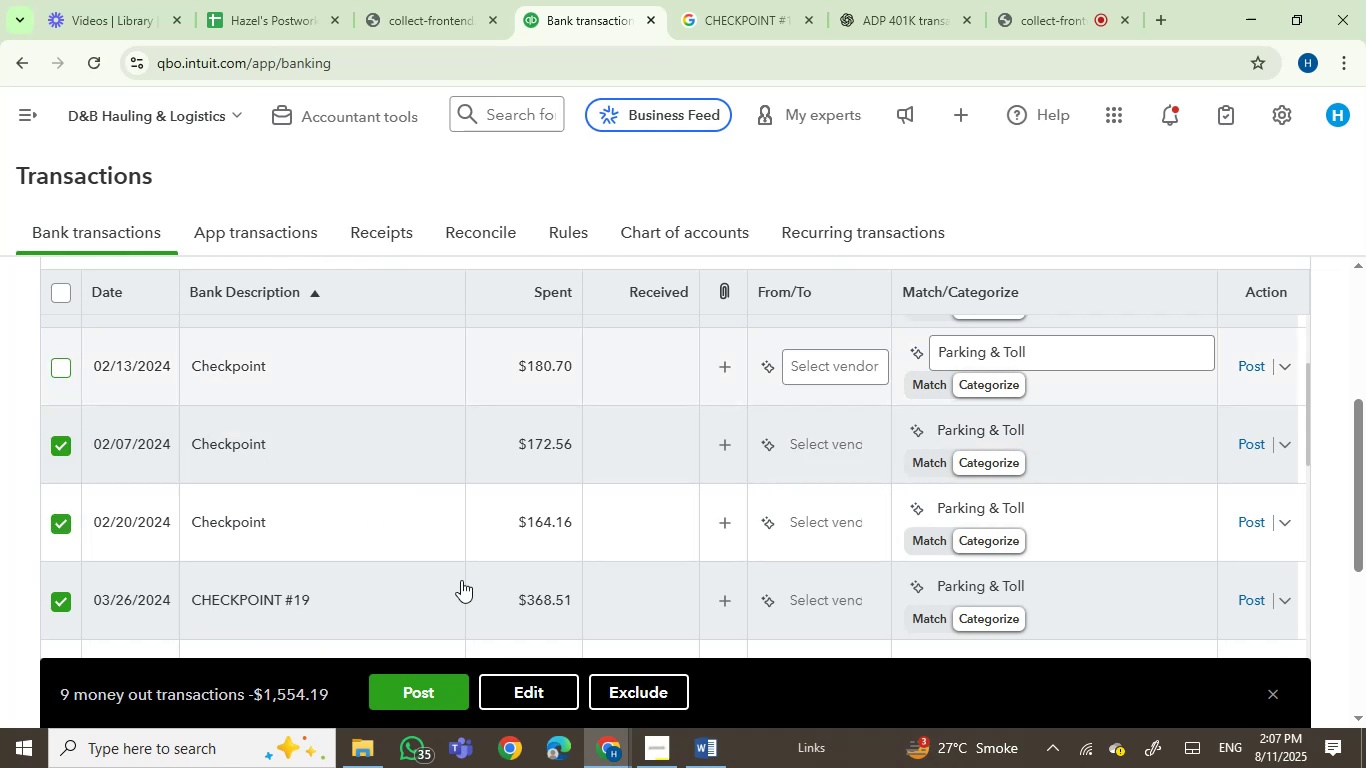 
scroll: coordinate [461, 580], scroll_direction: down, amount: 1.0
 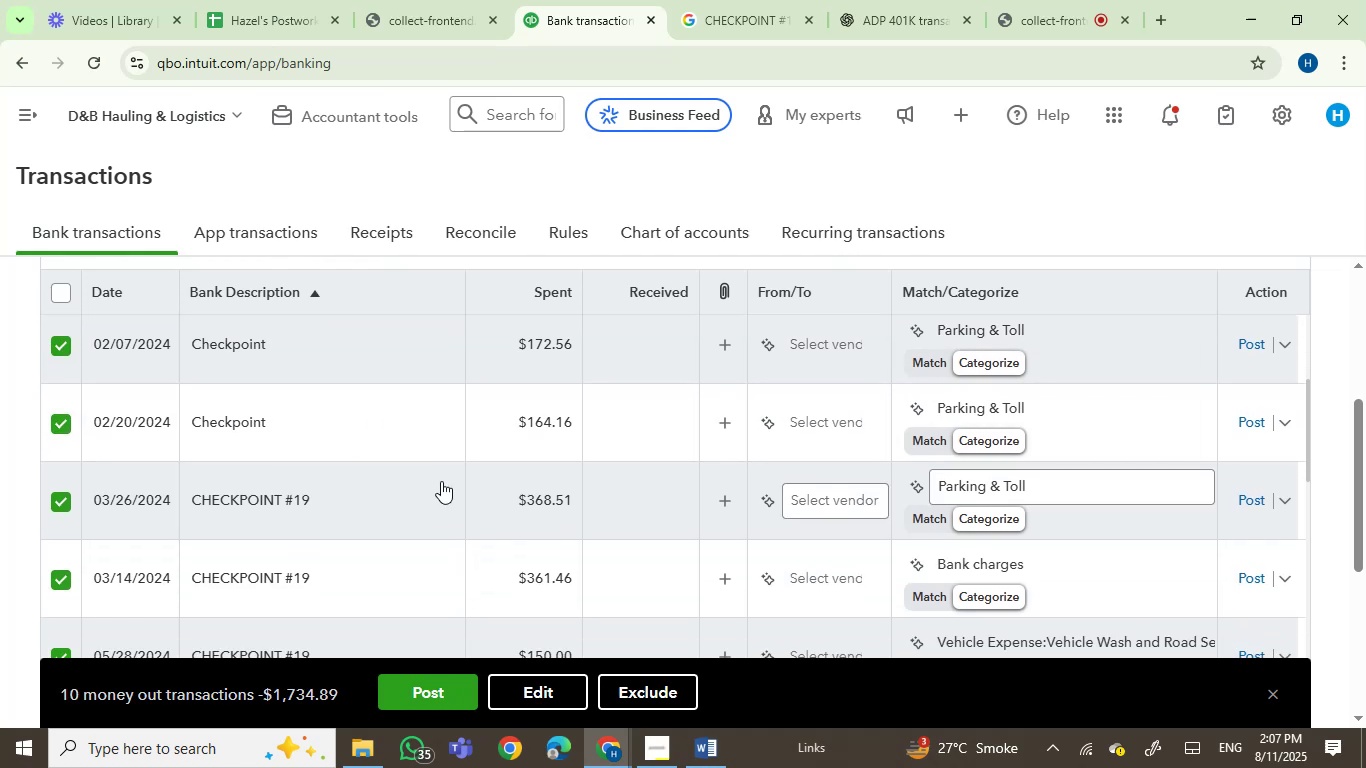 
scroll: coordinate [441, 481], scroll_direction: up, amount: 1.0
 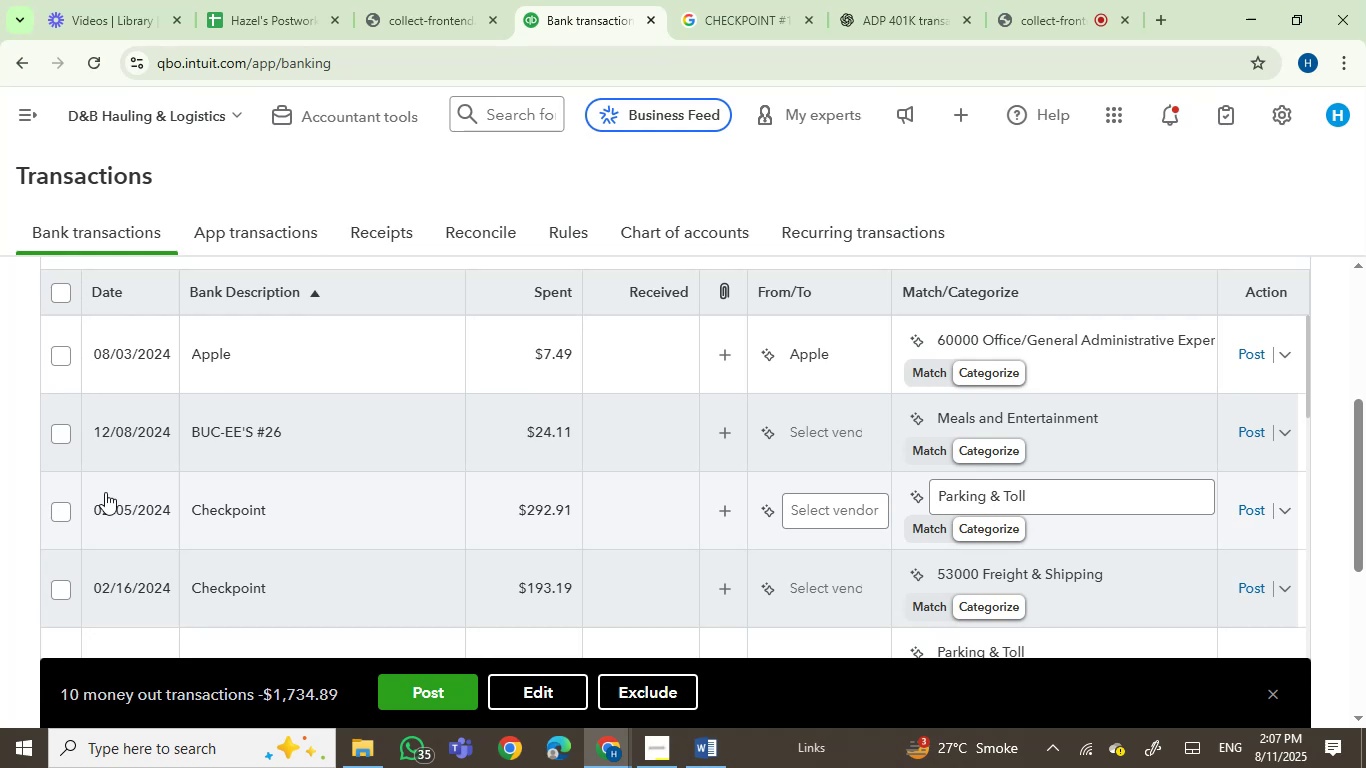 
left_click([58, 509])
 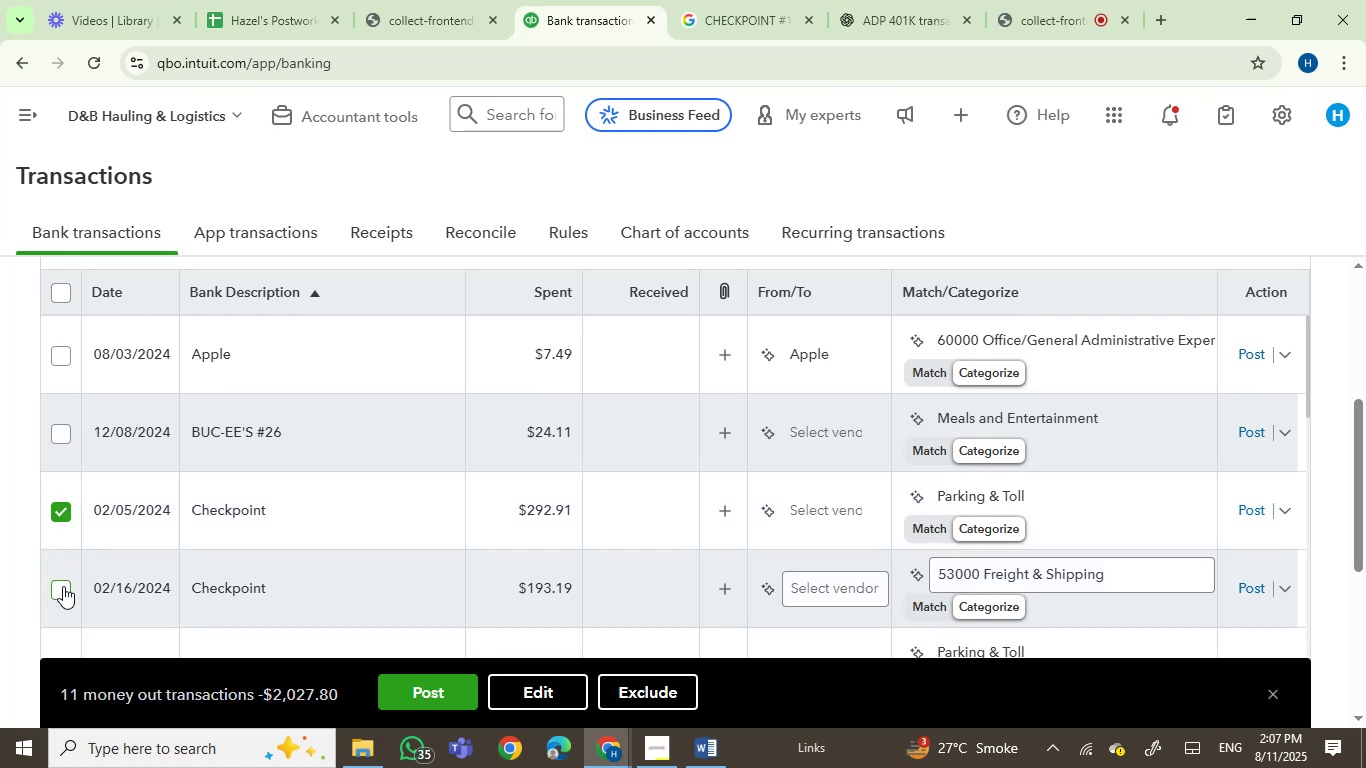 
left_click([60, 592])
 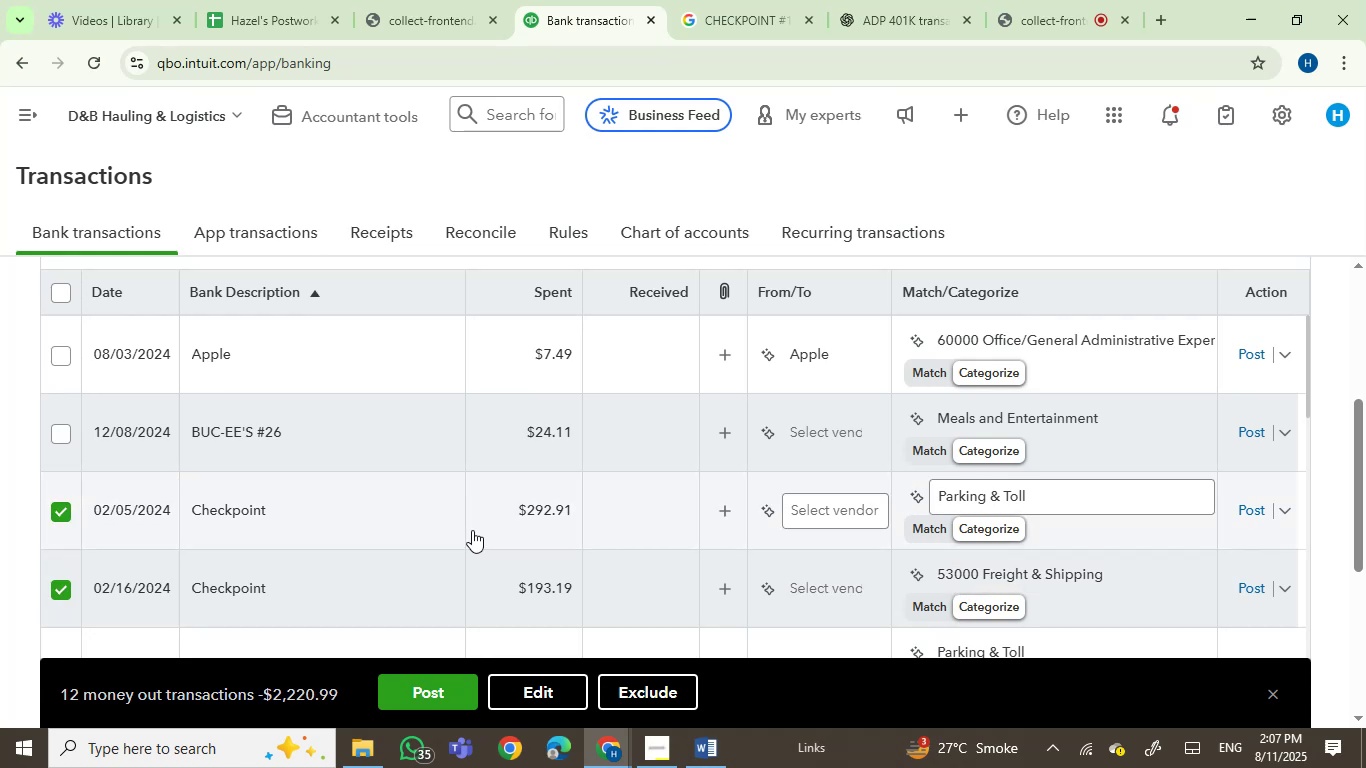 
scroll: coordinate [472, 530], scroll_direction: down, amount: 2.0
 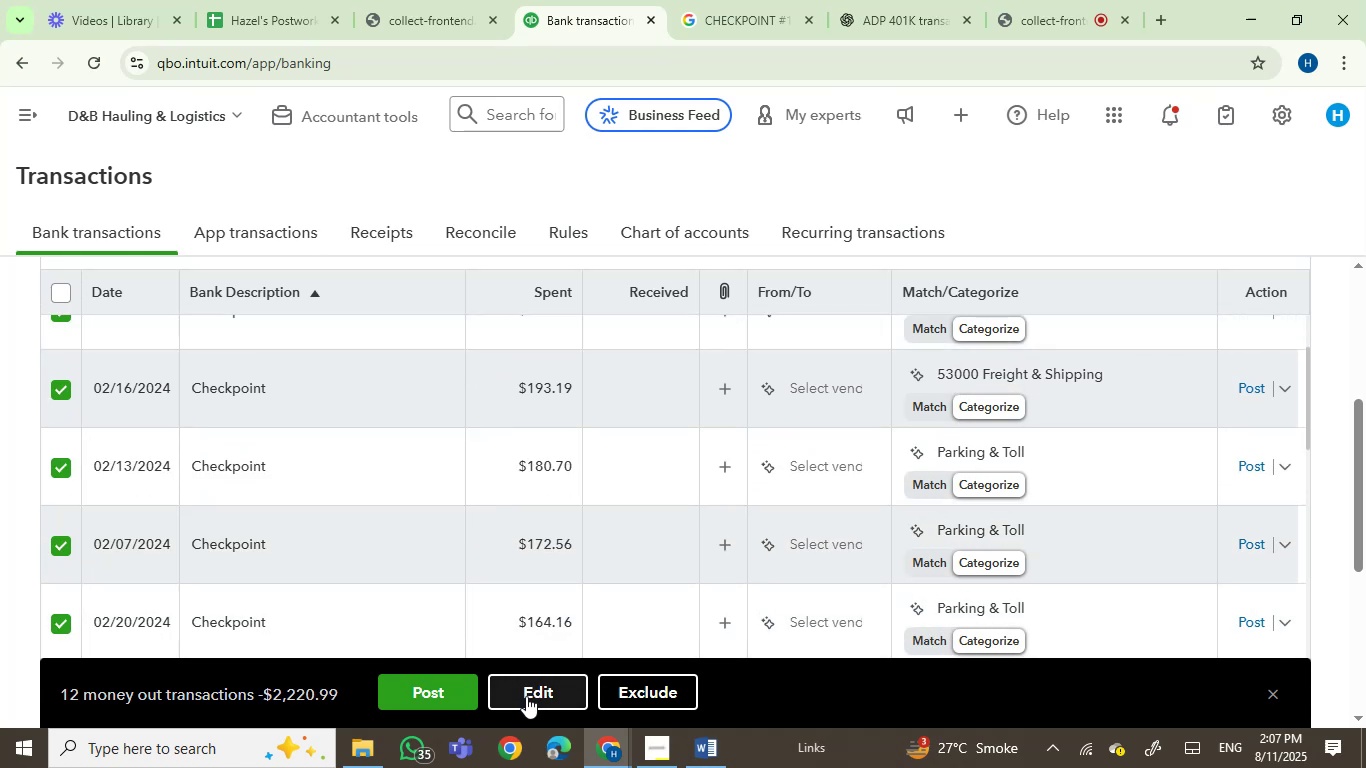 
left_click([526, 696])
 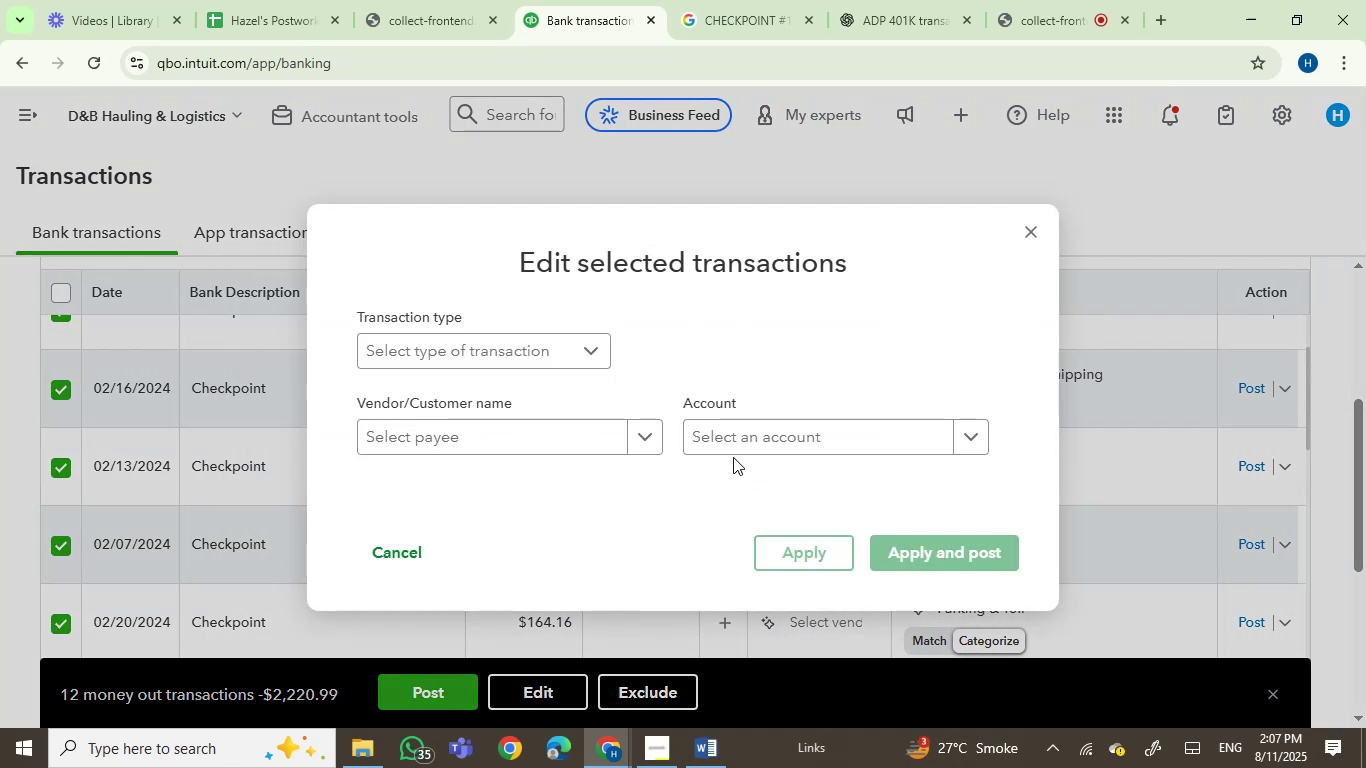 
left_click([752, 443])
 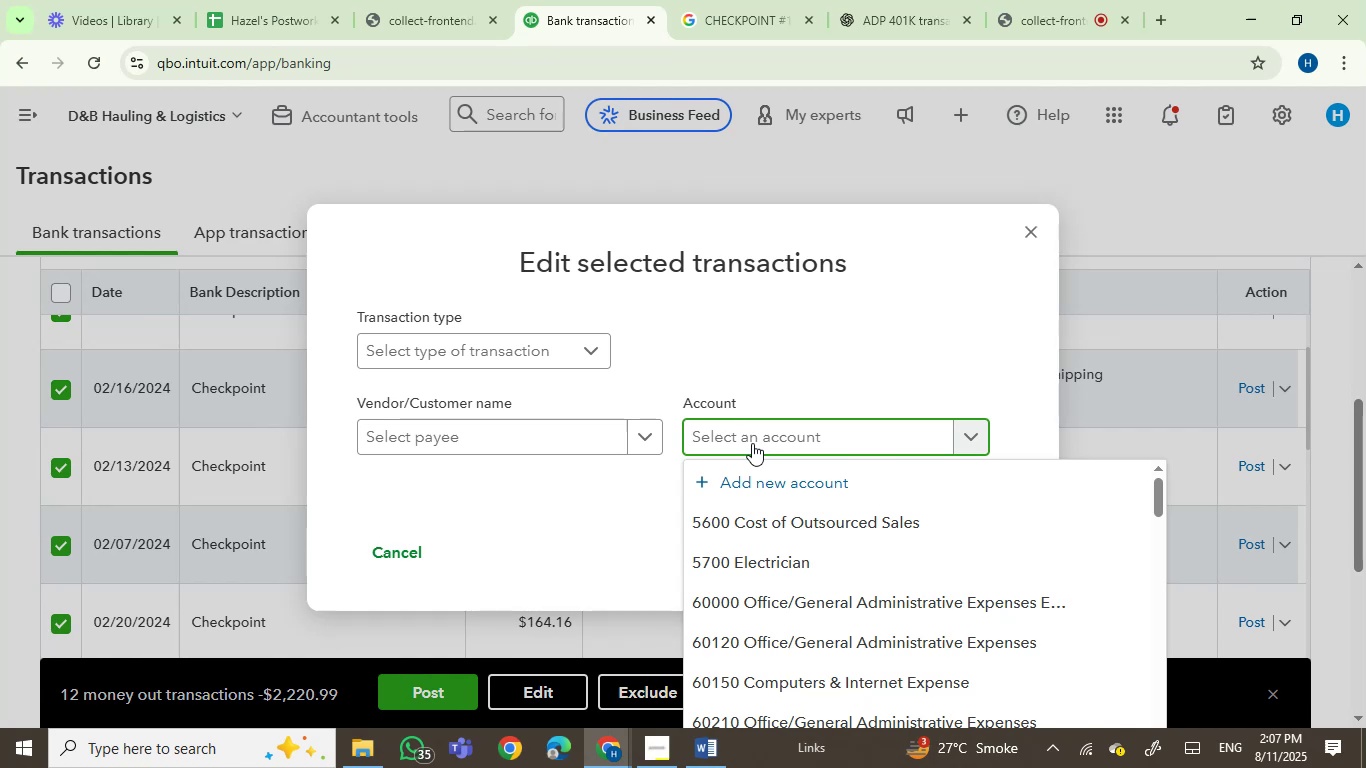 
type(softw)
 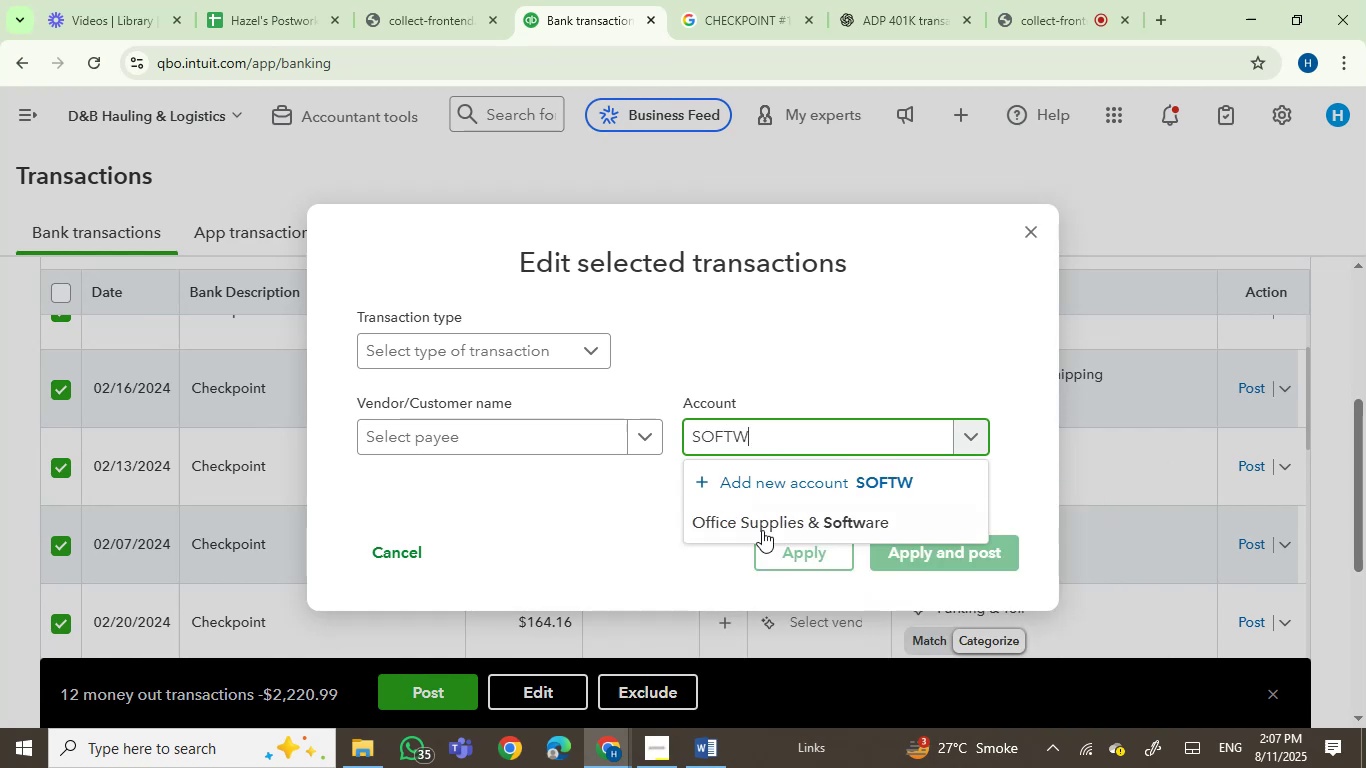 
left_click([784, 520])
 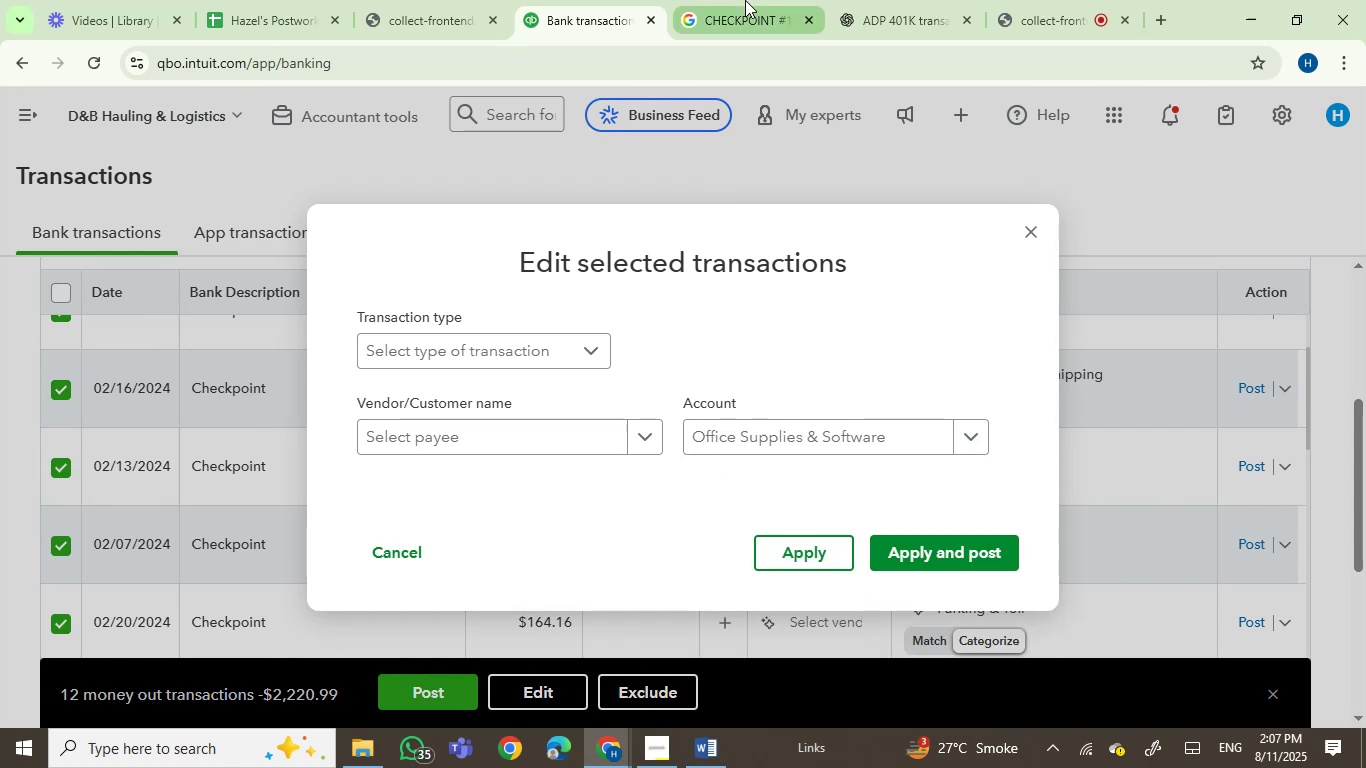 
left_click([745, 0])
 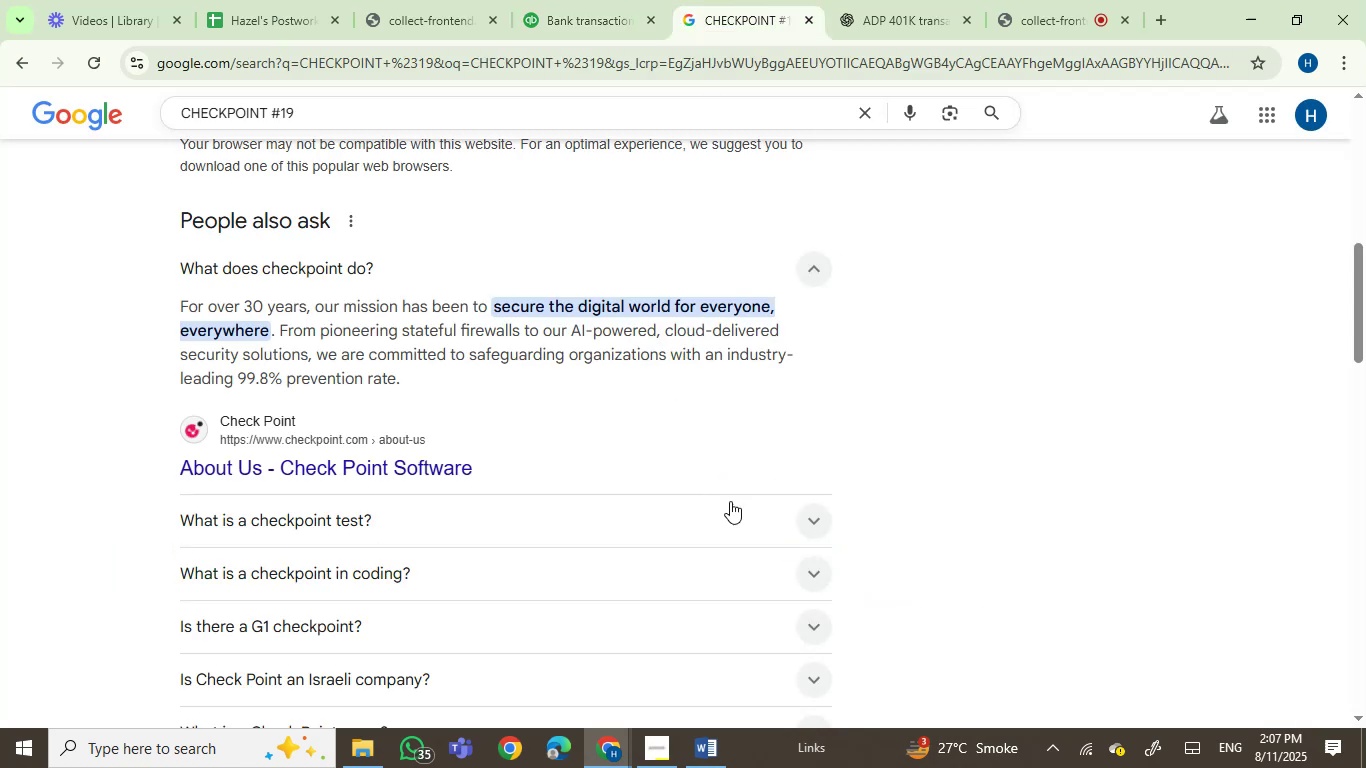 
scroll: coordinate [929, 511], scroll_direction: none, amount: 0.0
 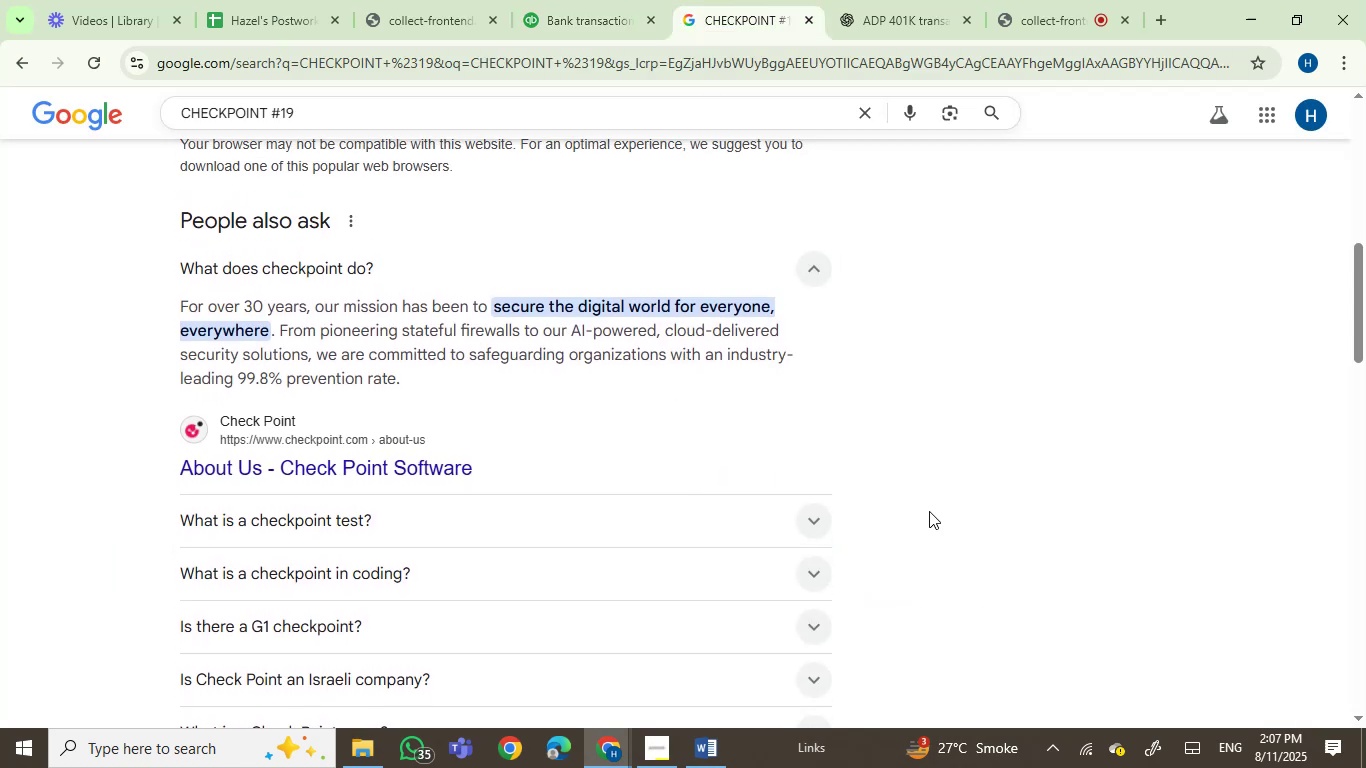 
scroll: coordinate [606, 344], scroll_direction: up, amount: 4.0
 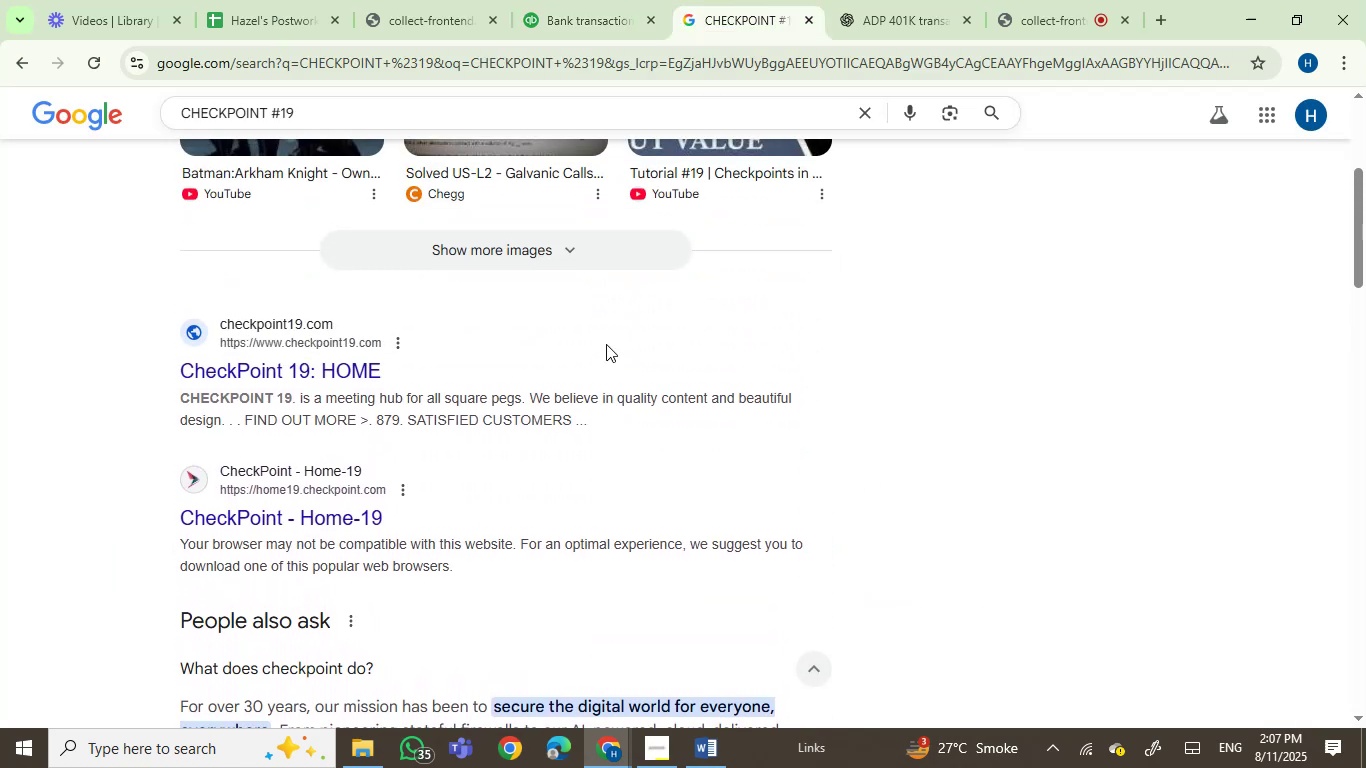 
scroll: coordinate [606, 344], scroll_direction: none, amount: 0.0
 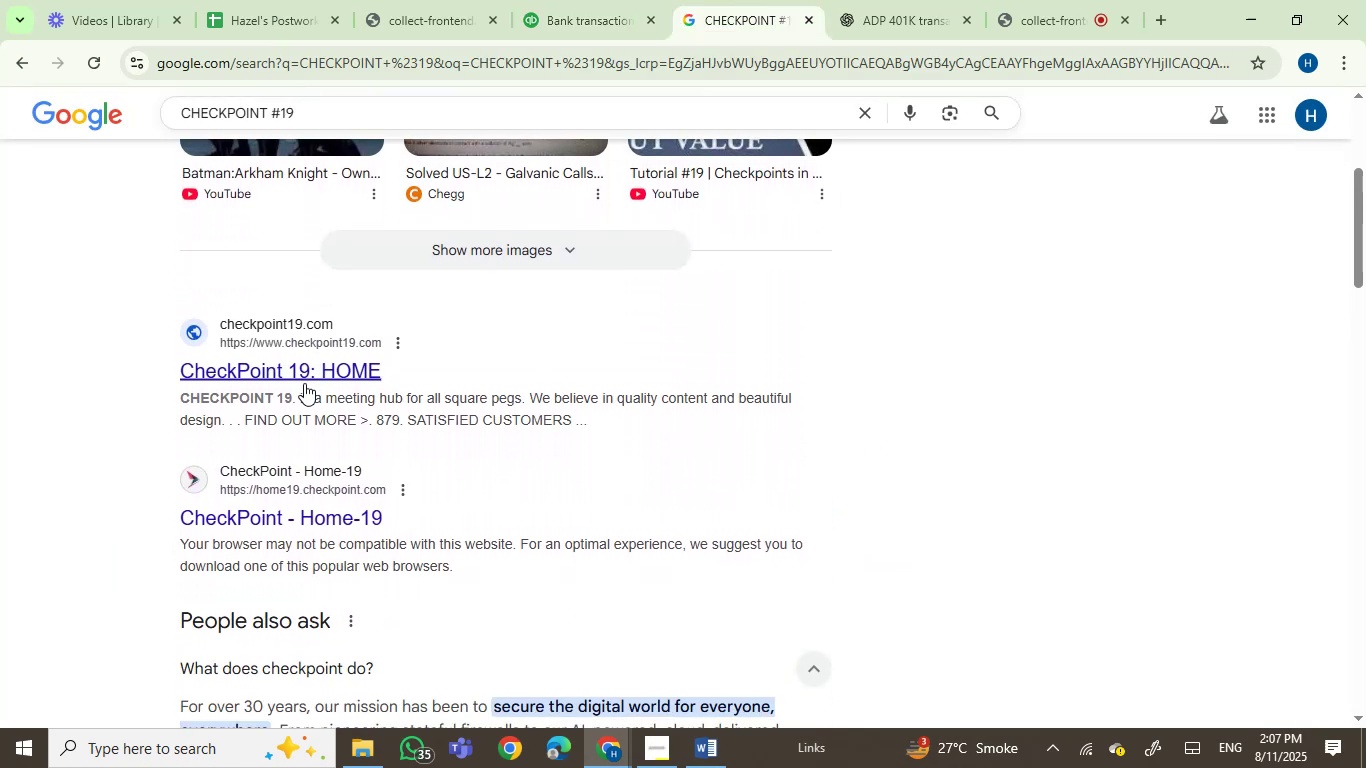 
left_click([303, 383])
 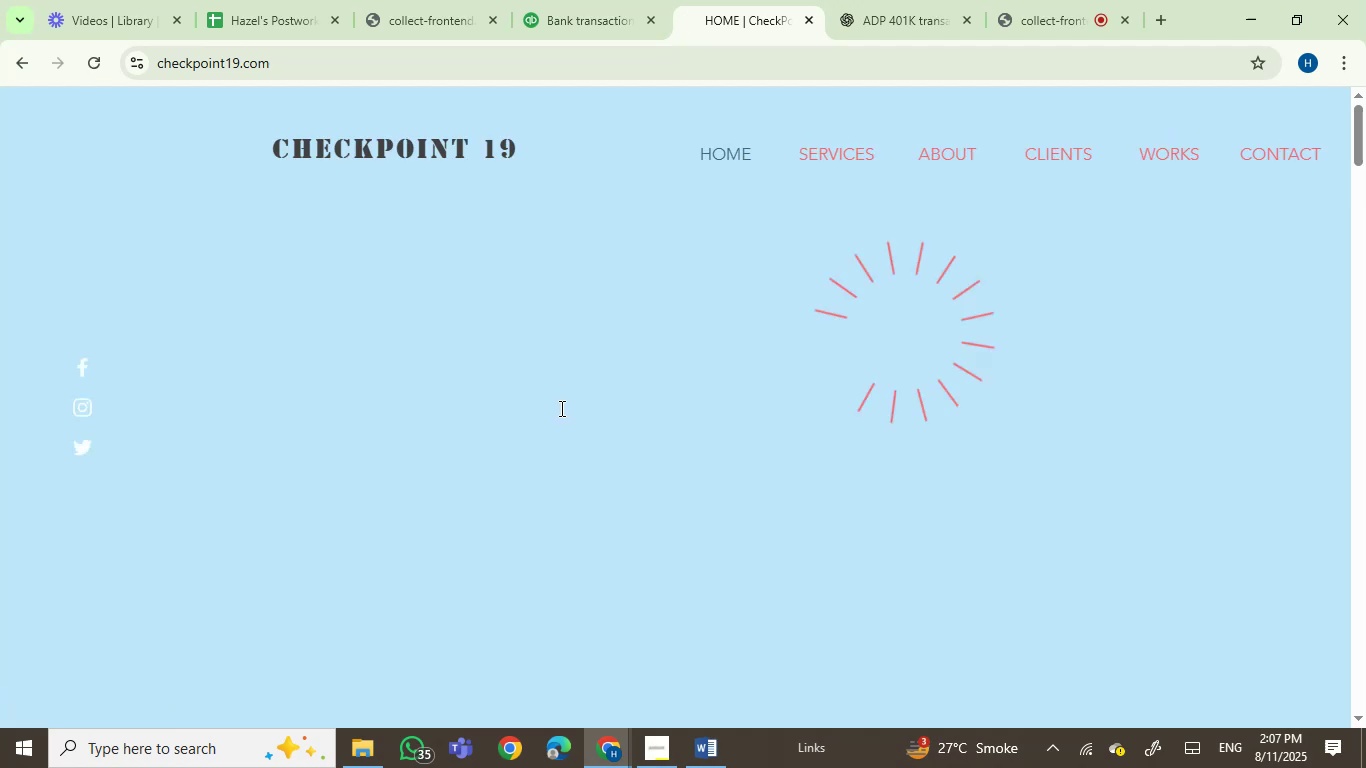 
wait(8.64)
 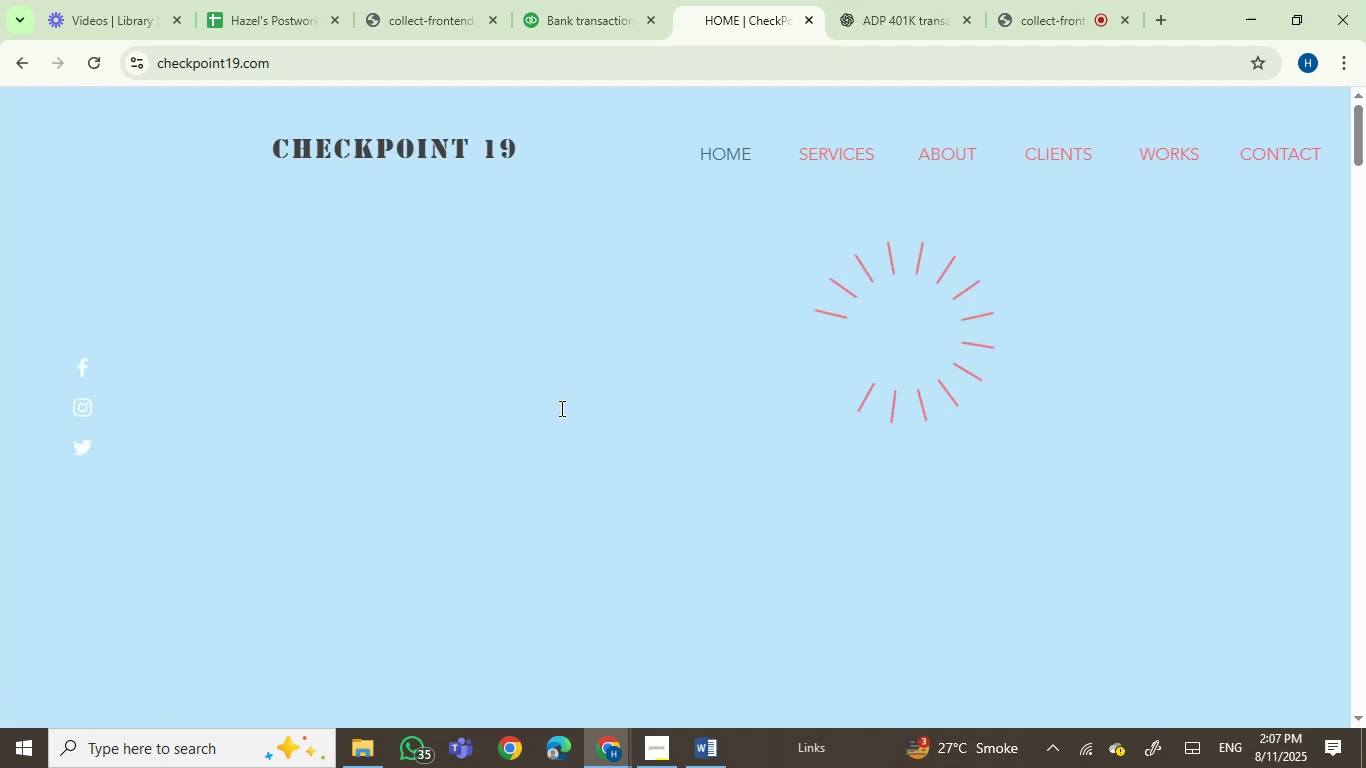 
left_click([947, 148])
 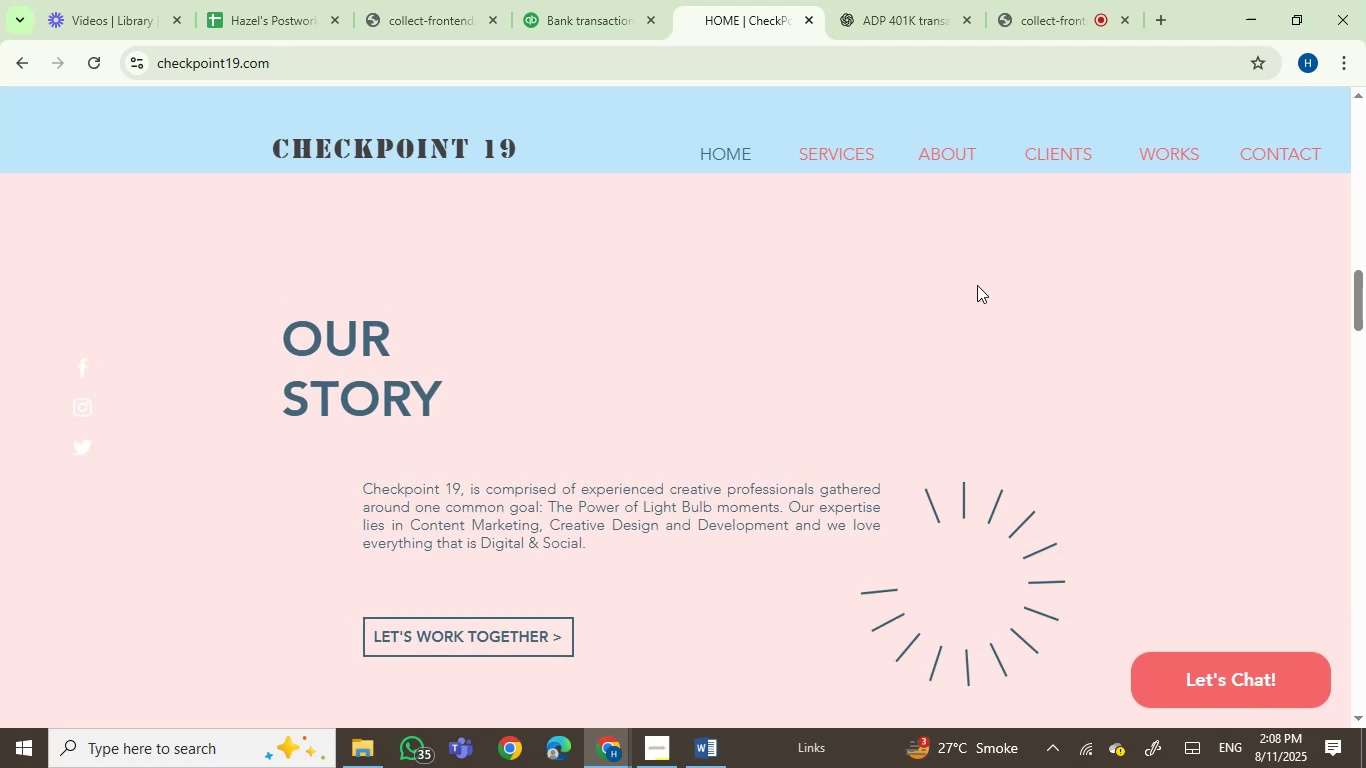 
wait(13.72)
 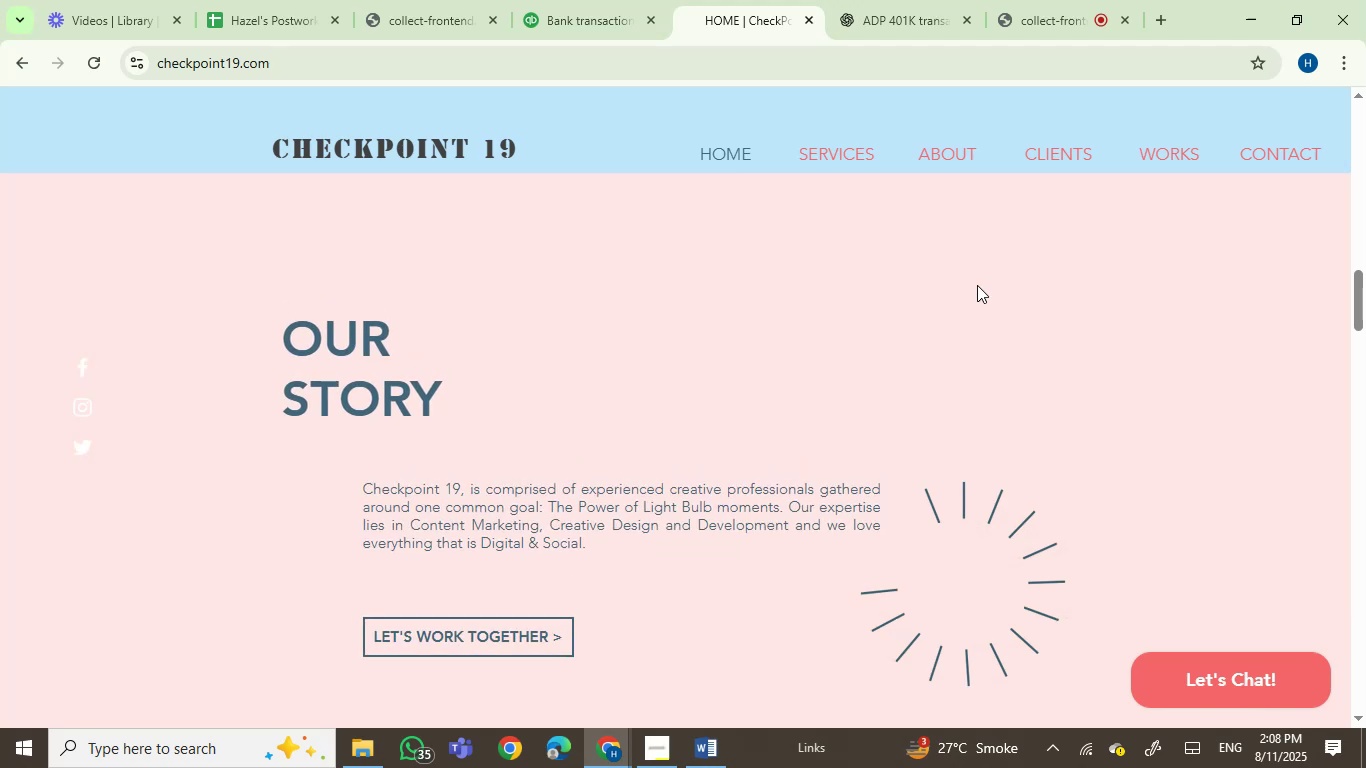 
scroll: coordinate [1041, 457], scroll_direction: down, amount: 10.0
 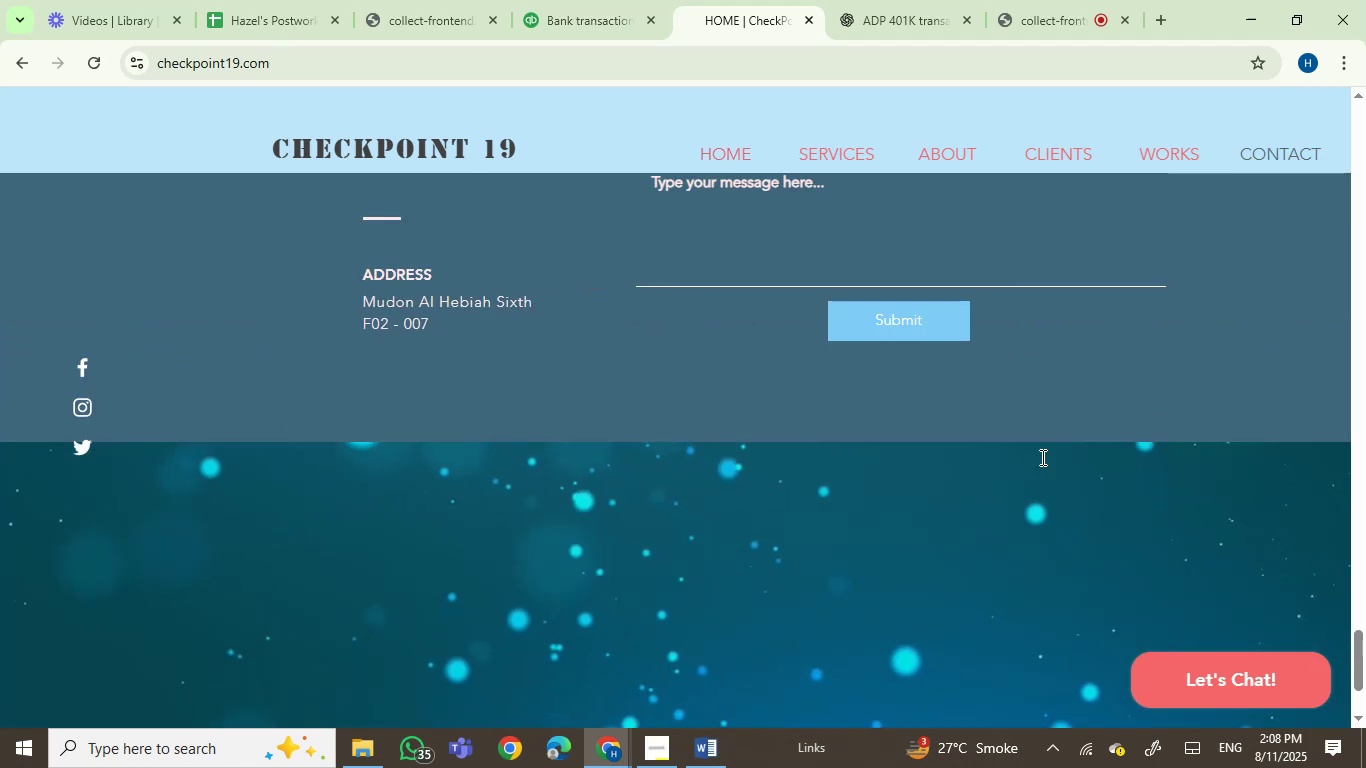 
scroll: coordinate [1041, 457], scroll_direction: up, amount: 2.0
 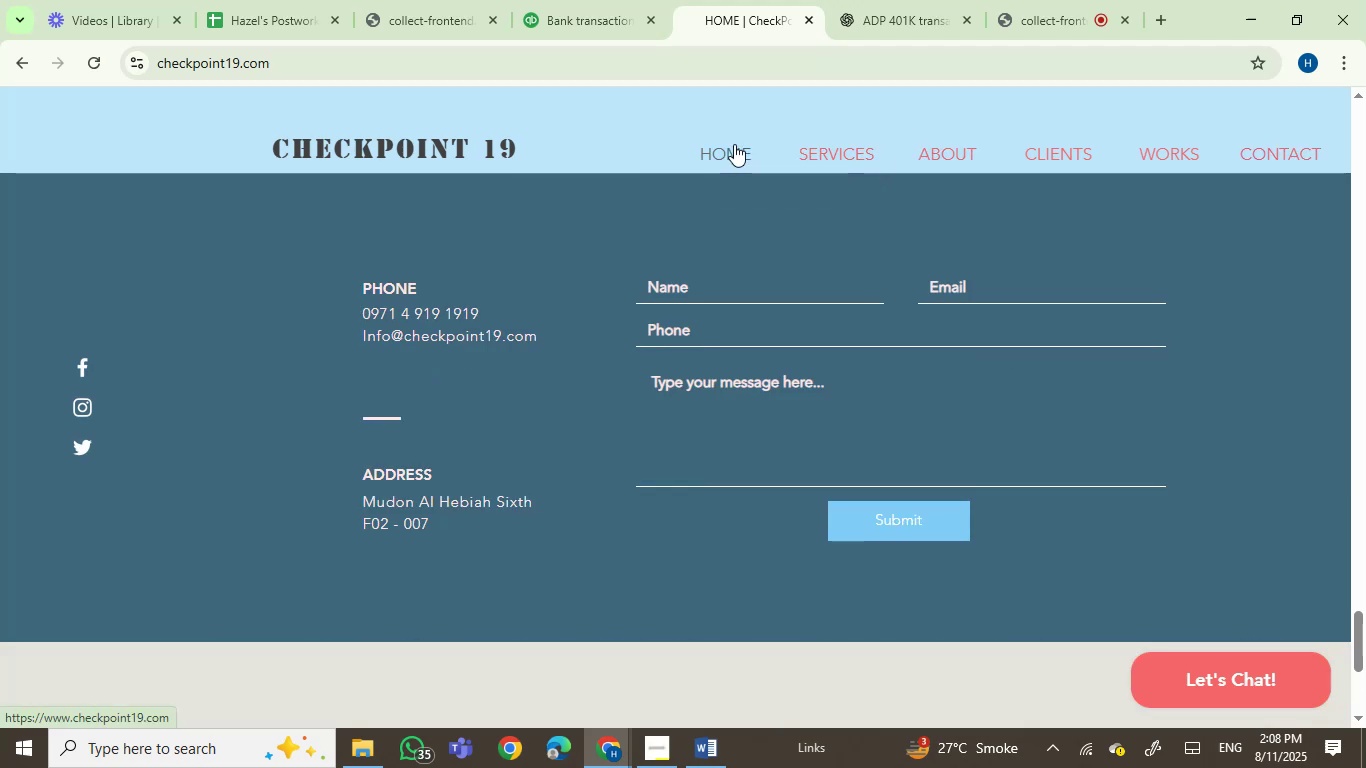 
left_click([841, 155])
 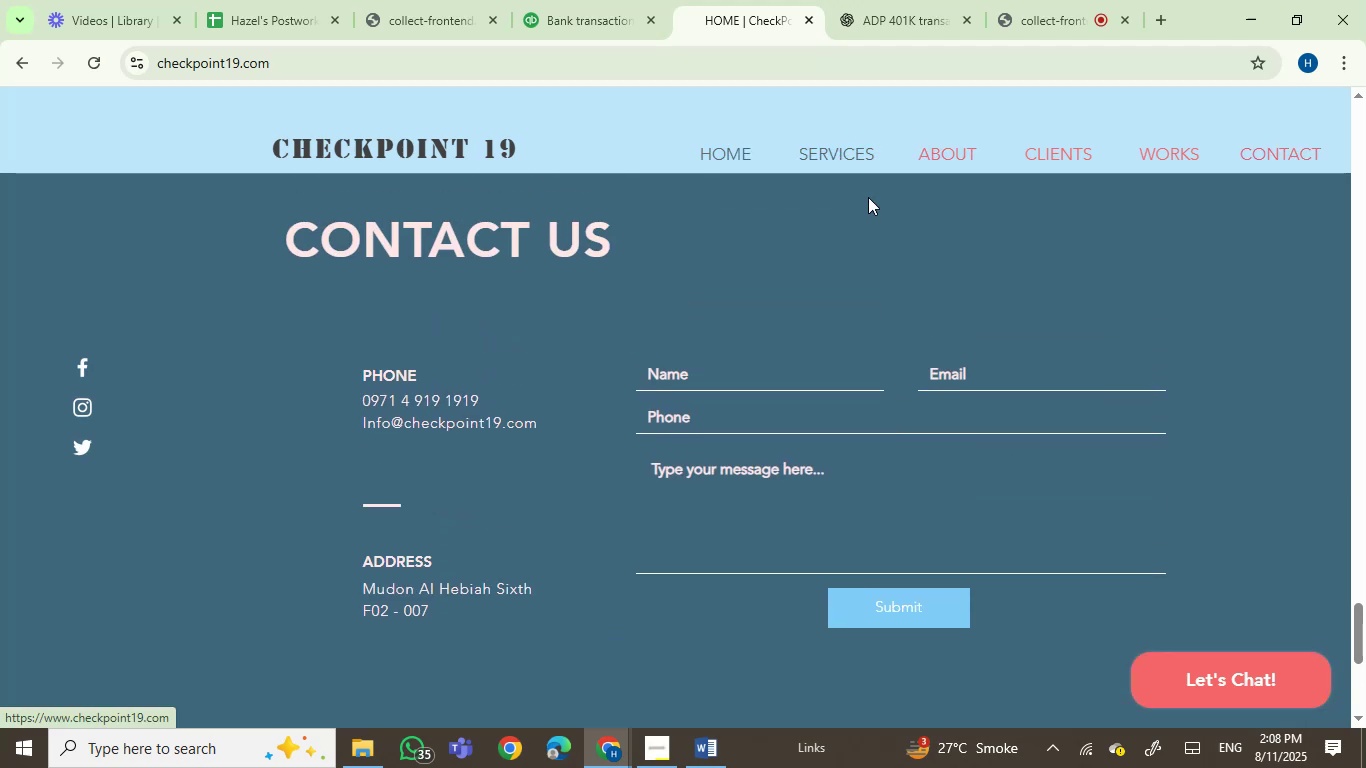 
mouse_move([953, 321])
 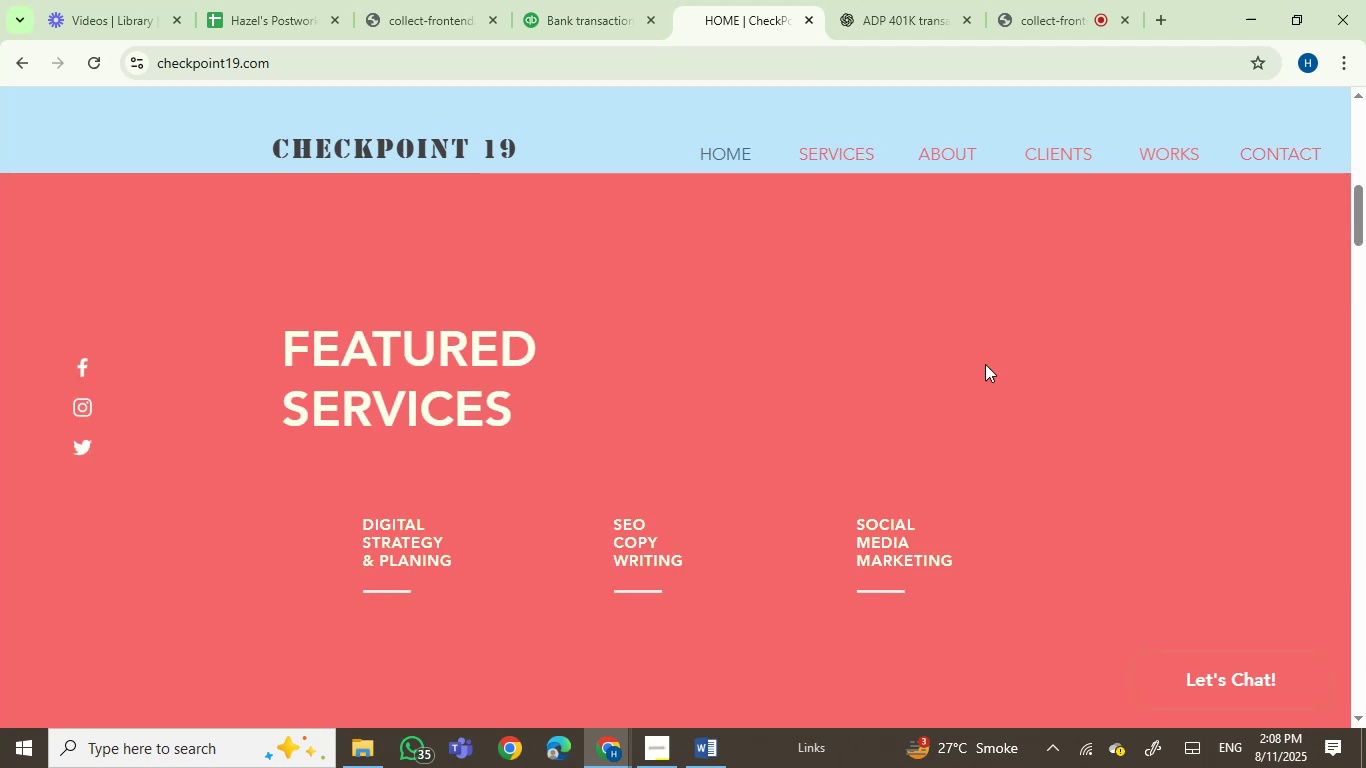 
scroll: coordinate [1072, 422], scroll_direction: down, amount: 2.0
 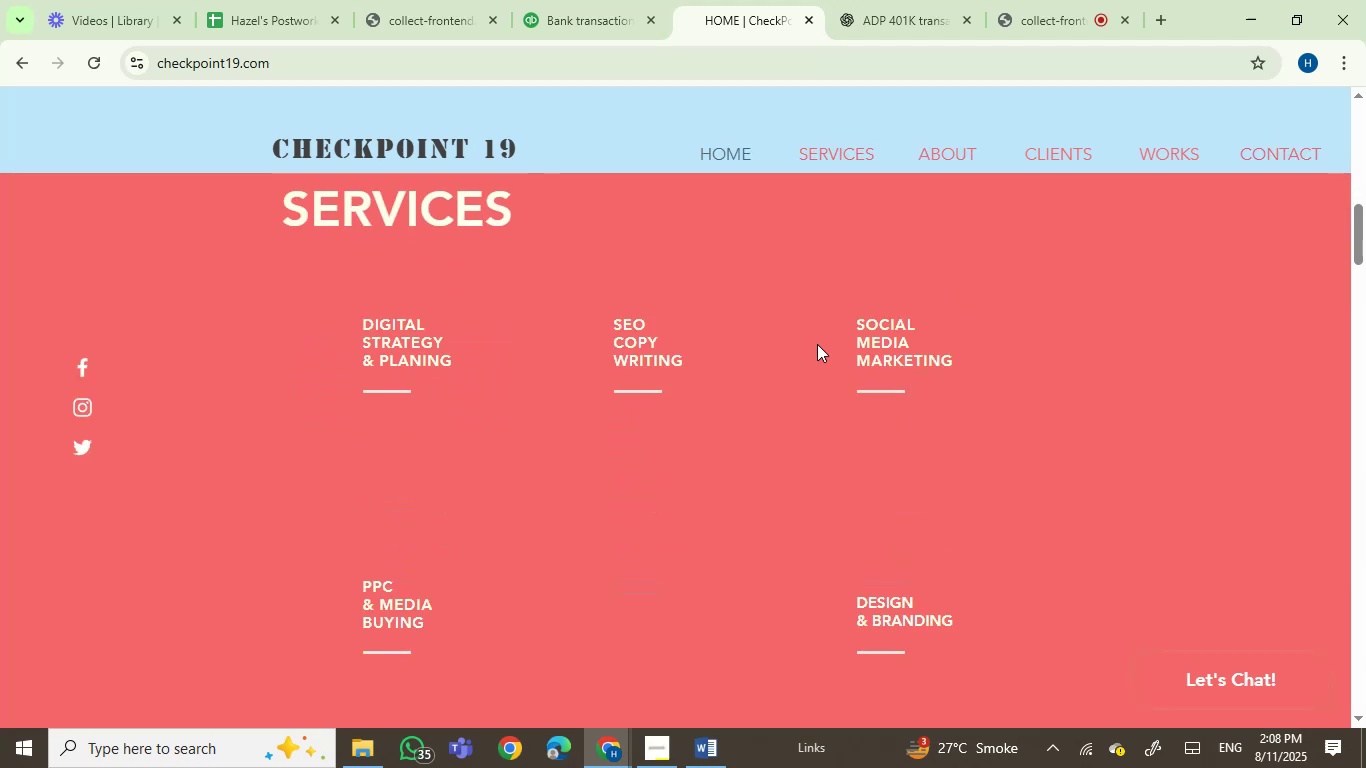 
left_click([562, 0])
 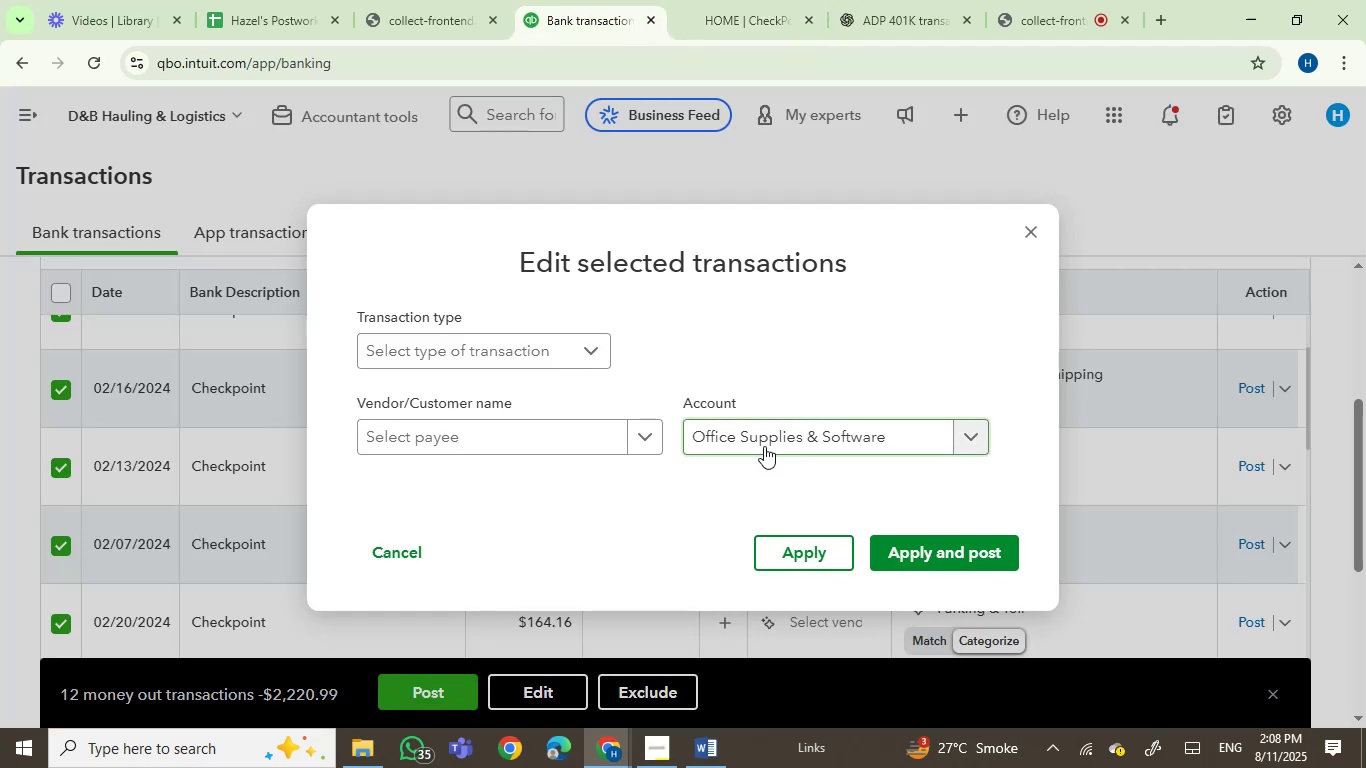 
left_click([772, 437])
 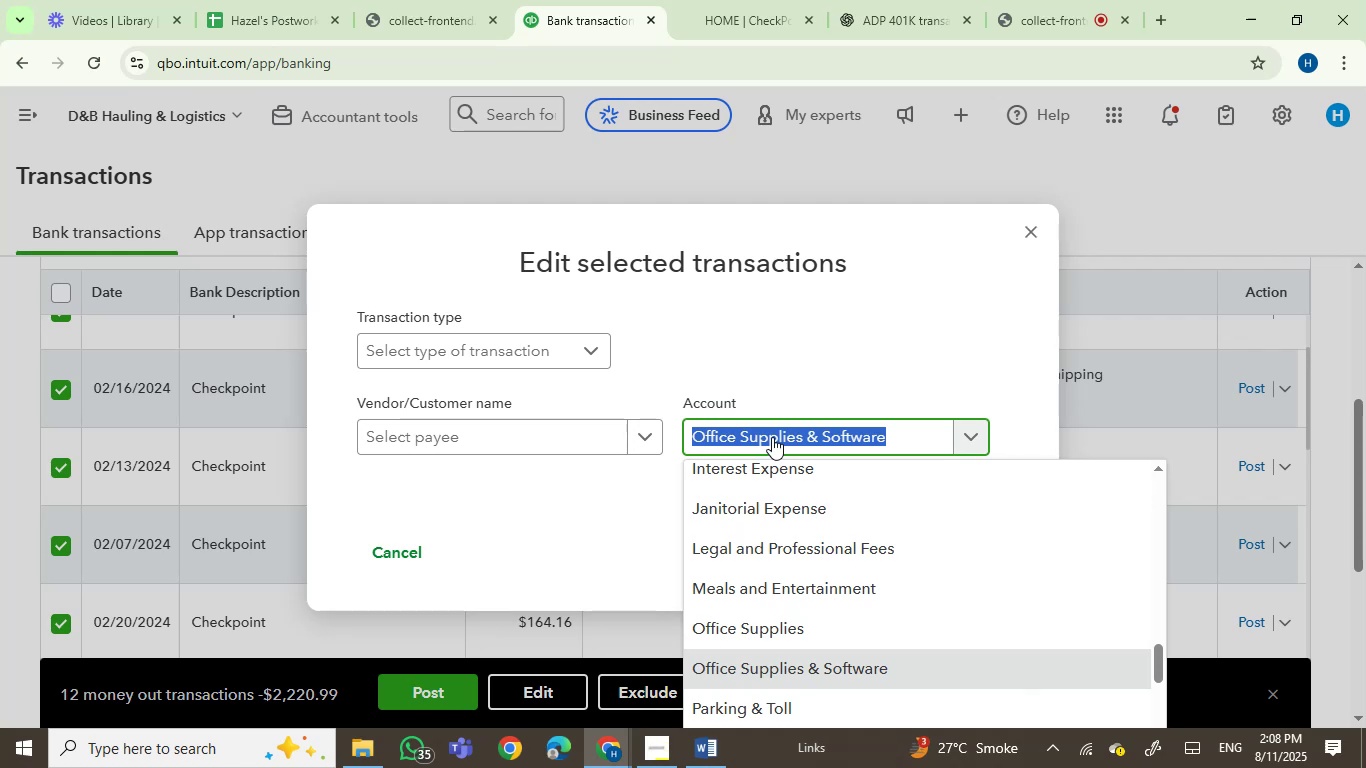 
type(mark)
 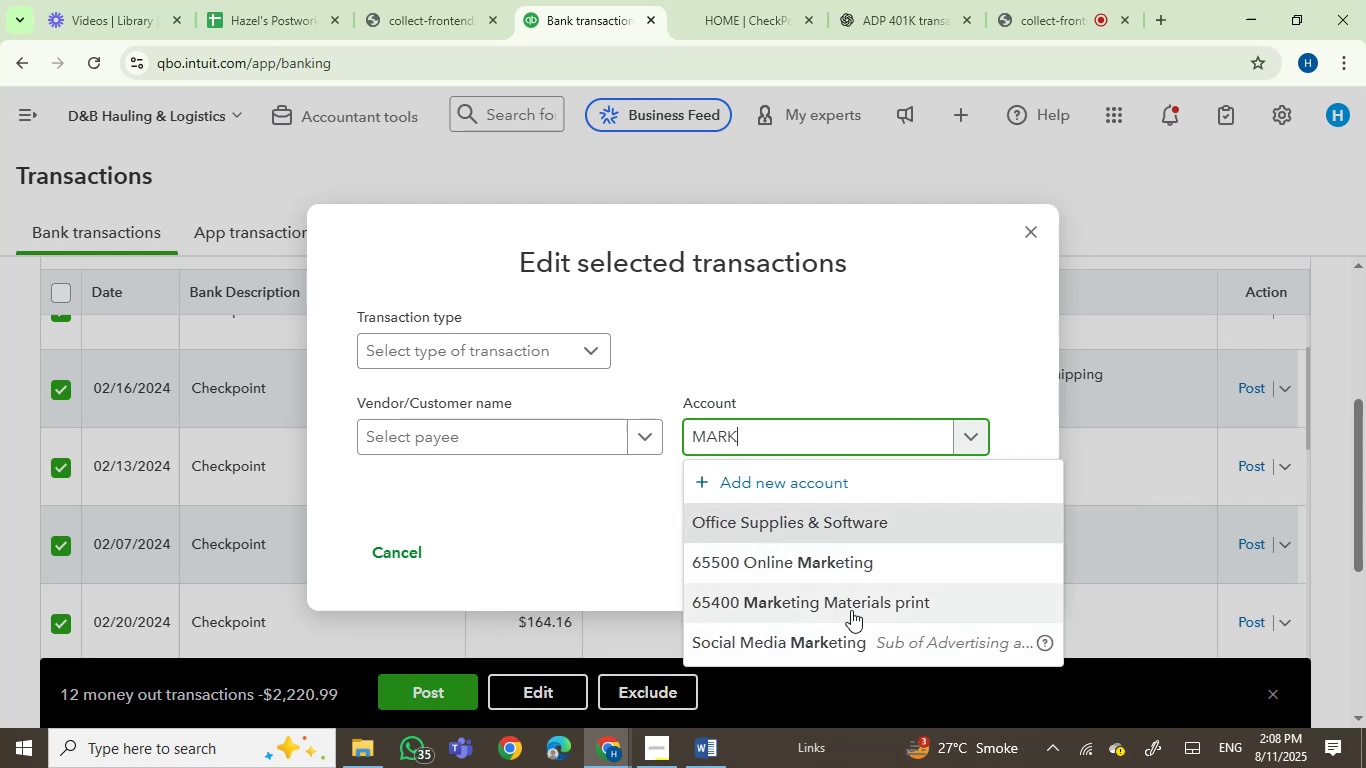 
left_click_drag(start_coordinate=[764, 445], to_coordinate=[661, 437])
 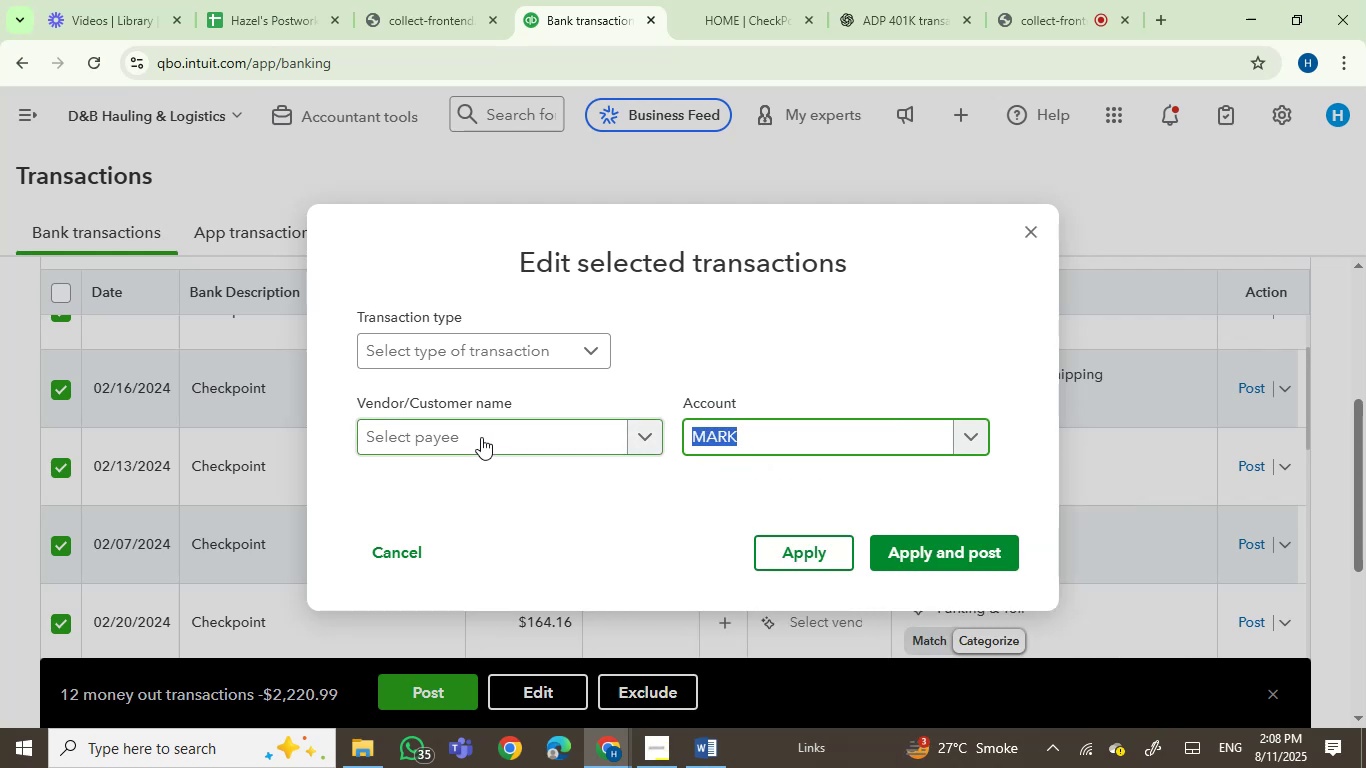 
type(adv)
 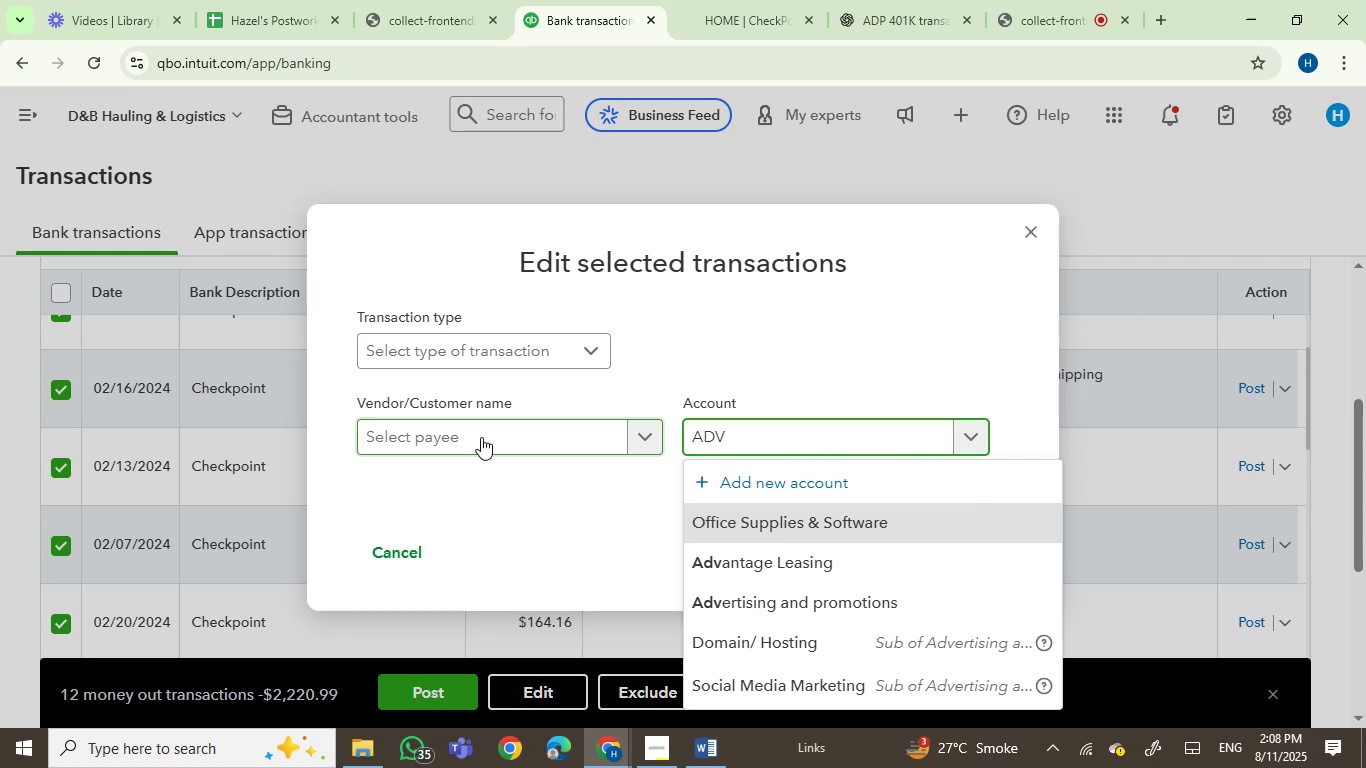 
wait(8.79)
 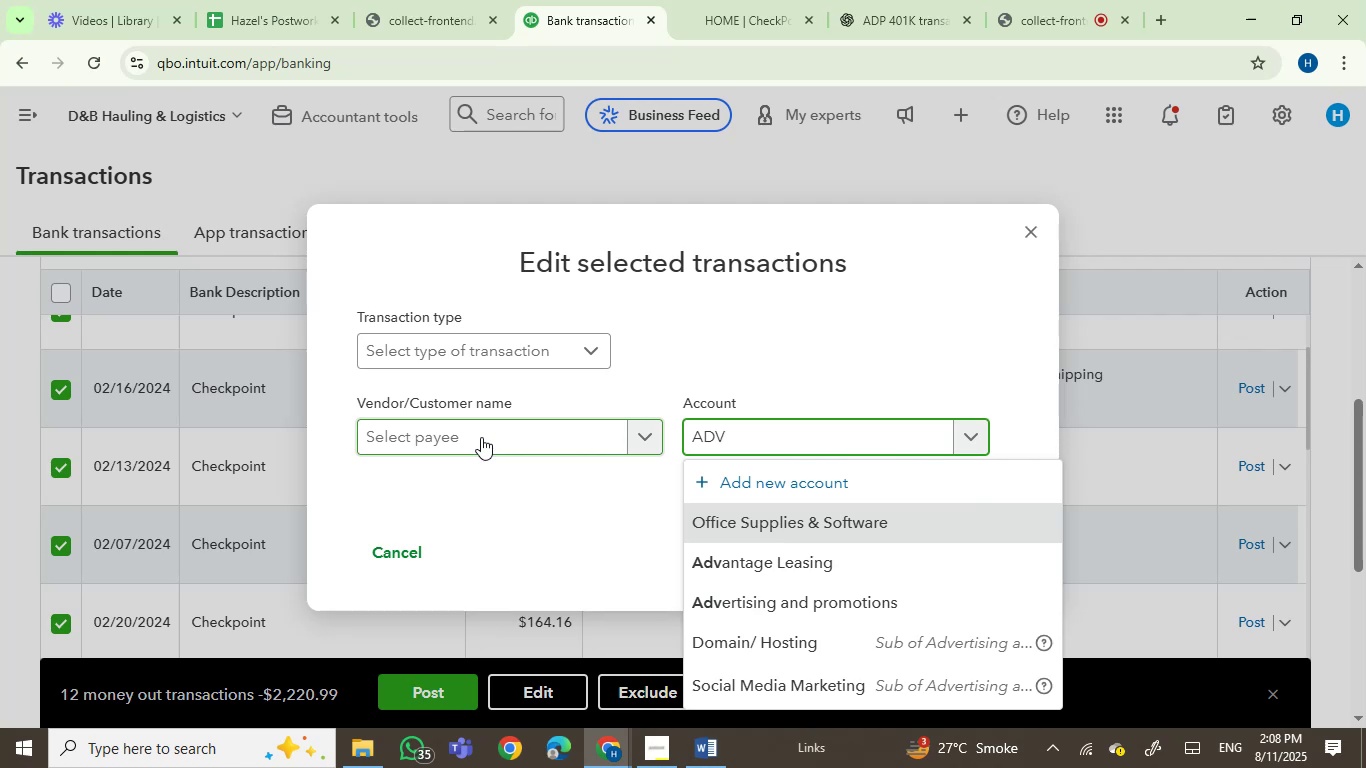 
left_click([778, 599])
 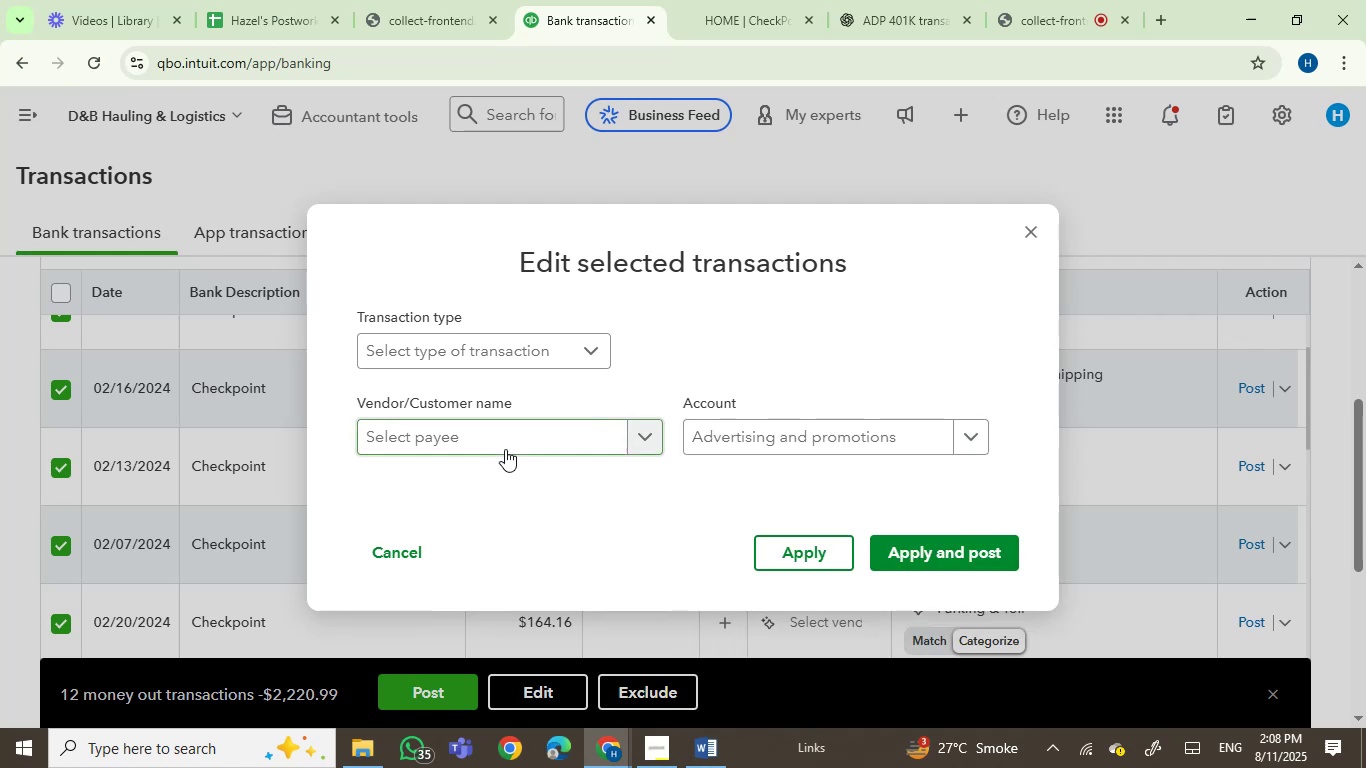 
left_click([505, 449])
 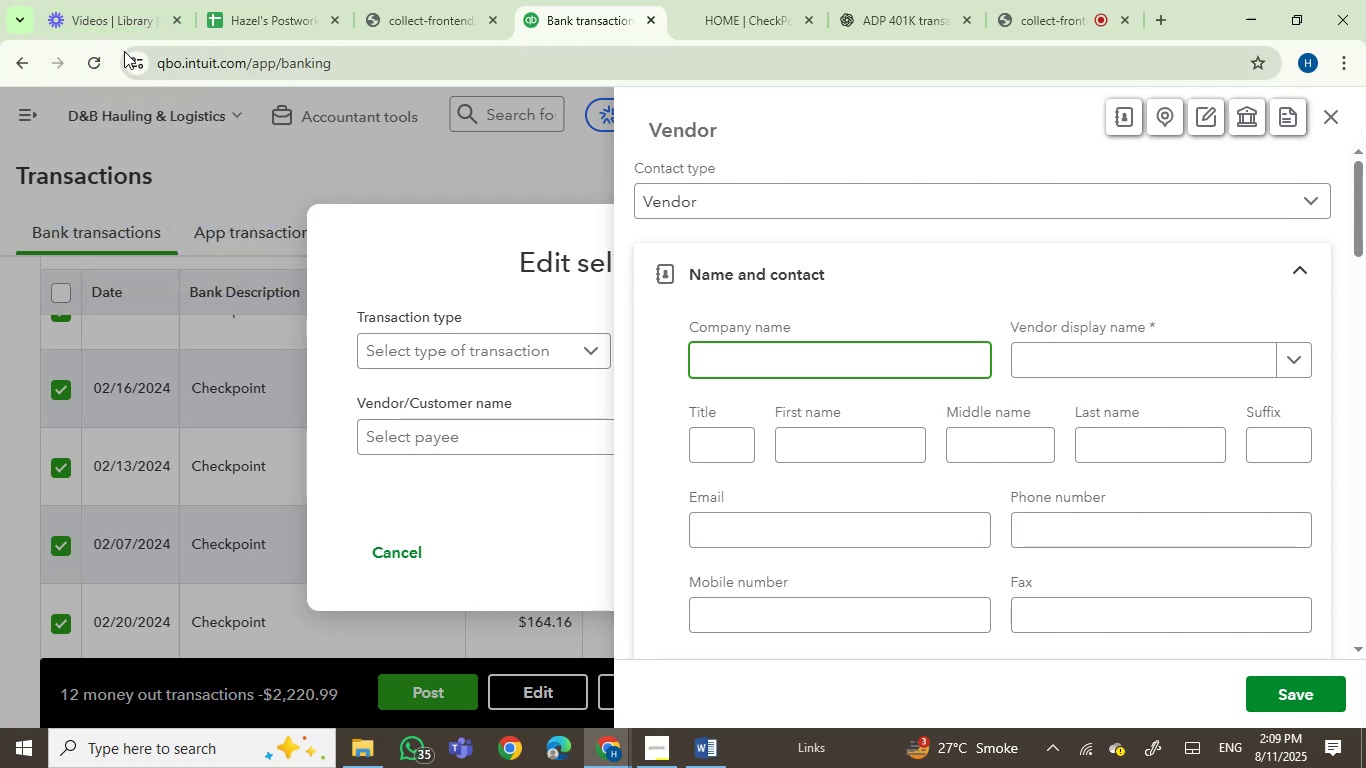 
wait(23.16)
 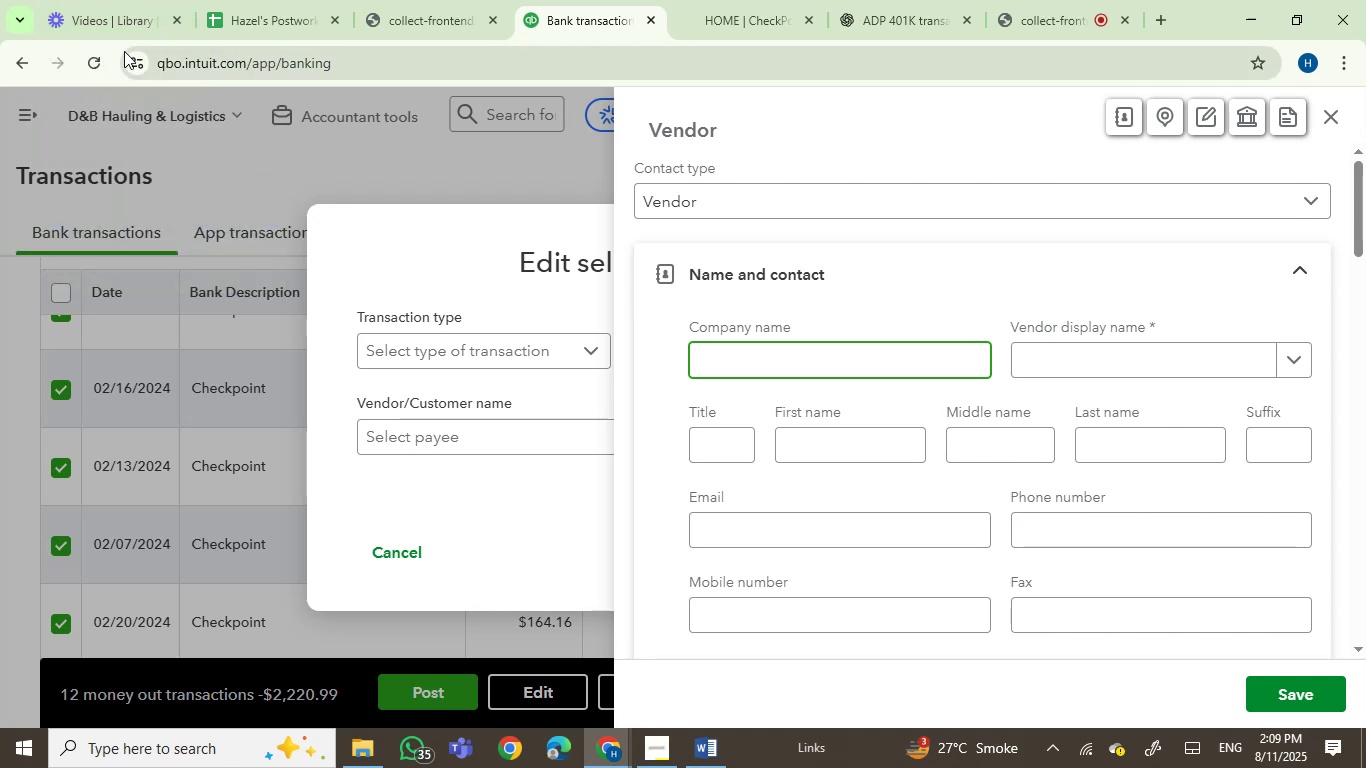 
left_click([756, 7])
 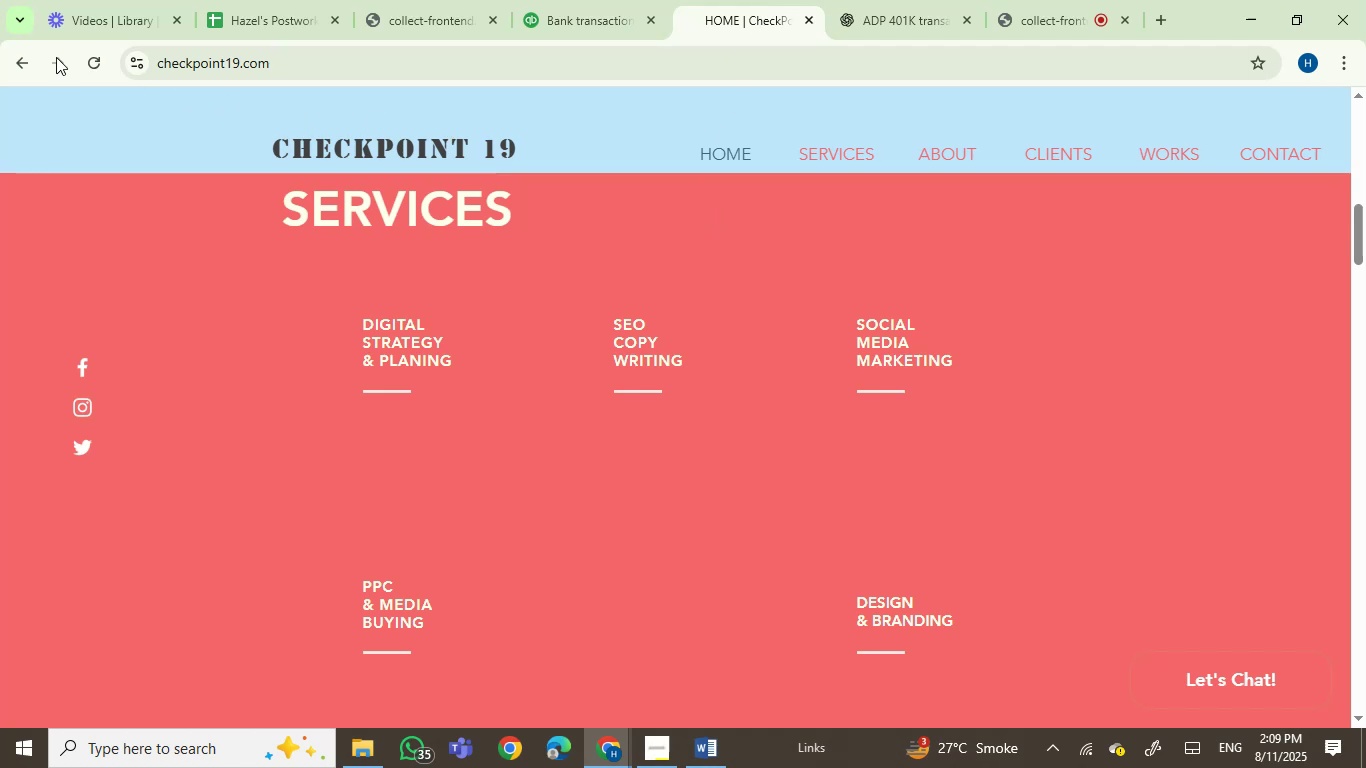 
left_click([13, 68])
 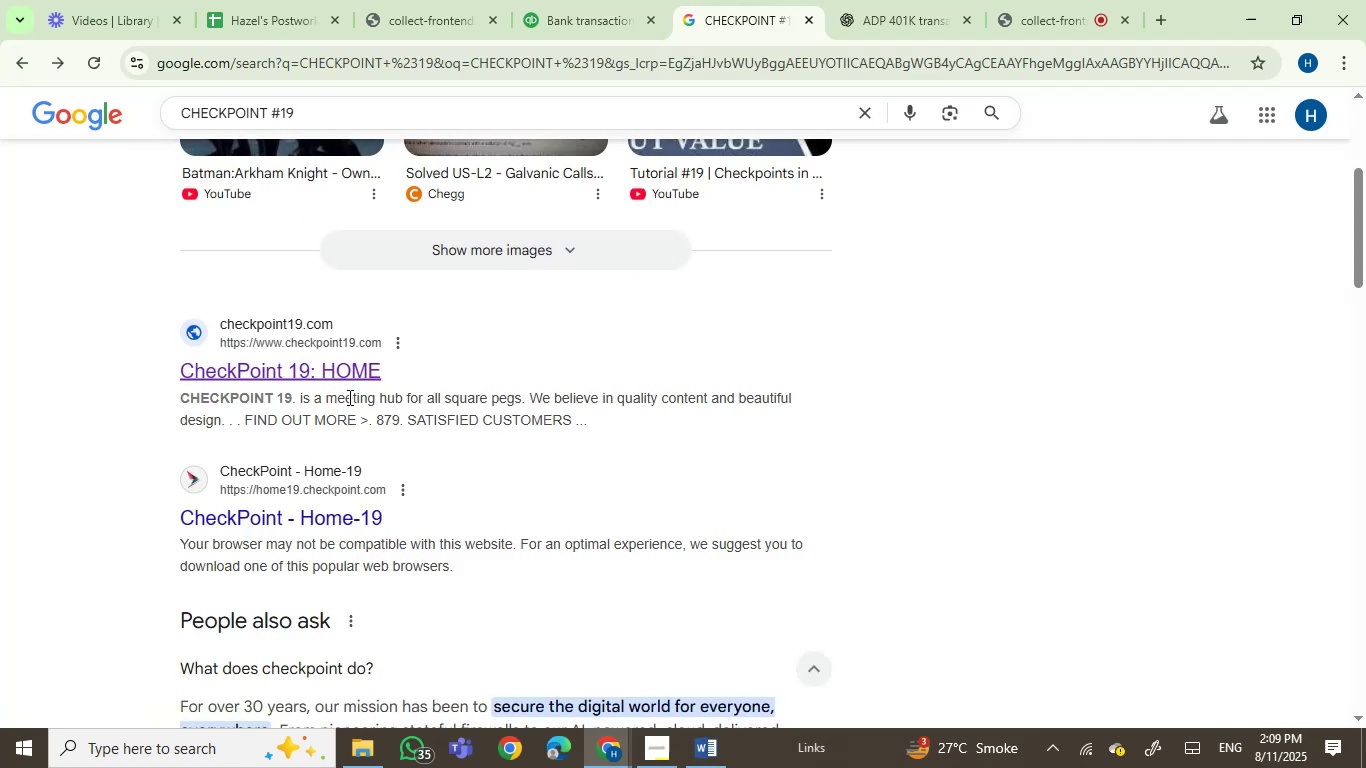 
left_click_drag(start_coordinate=[161, 368], to_coordinate=[179, 369])
 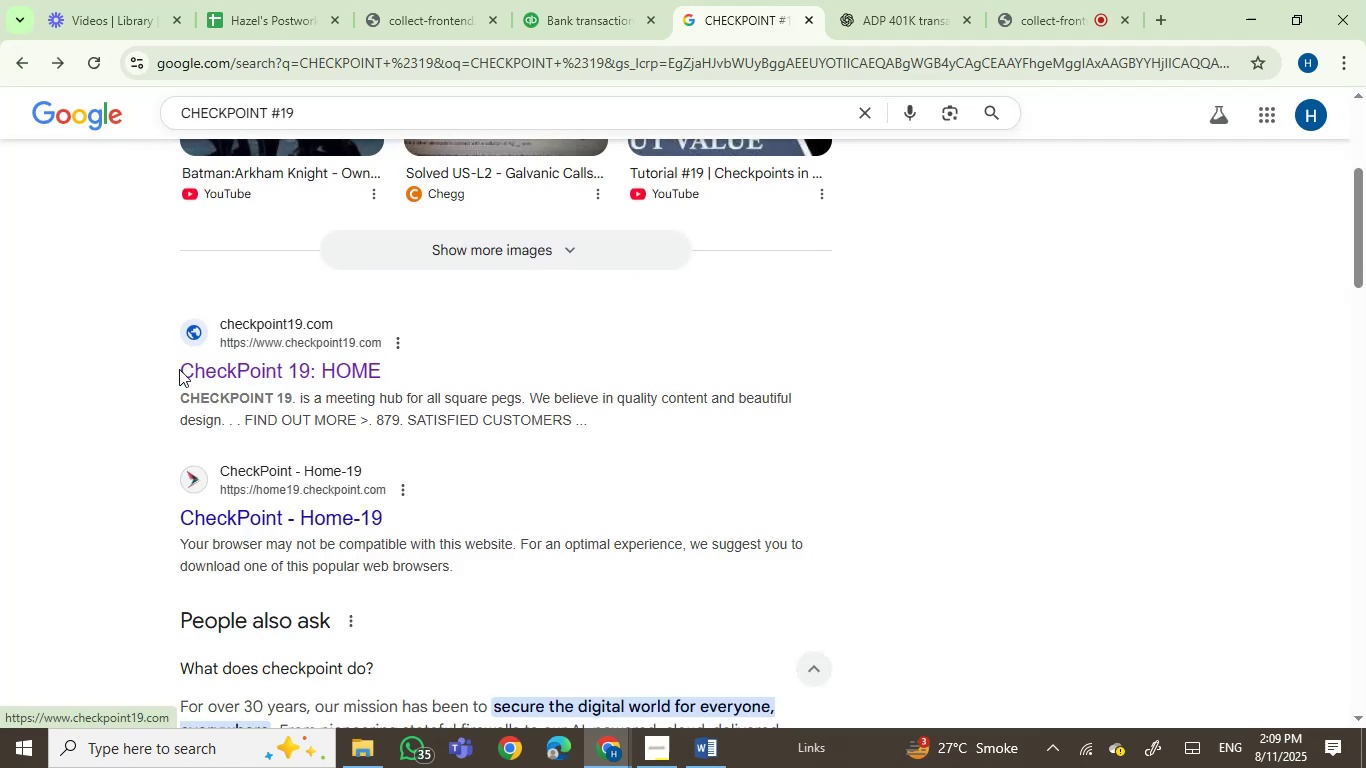 
key(Control+C)
 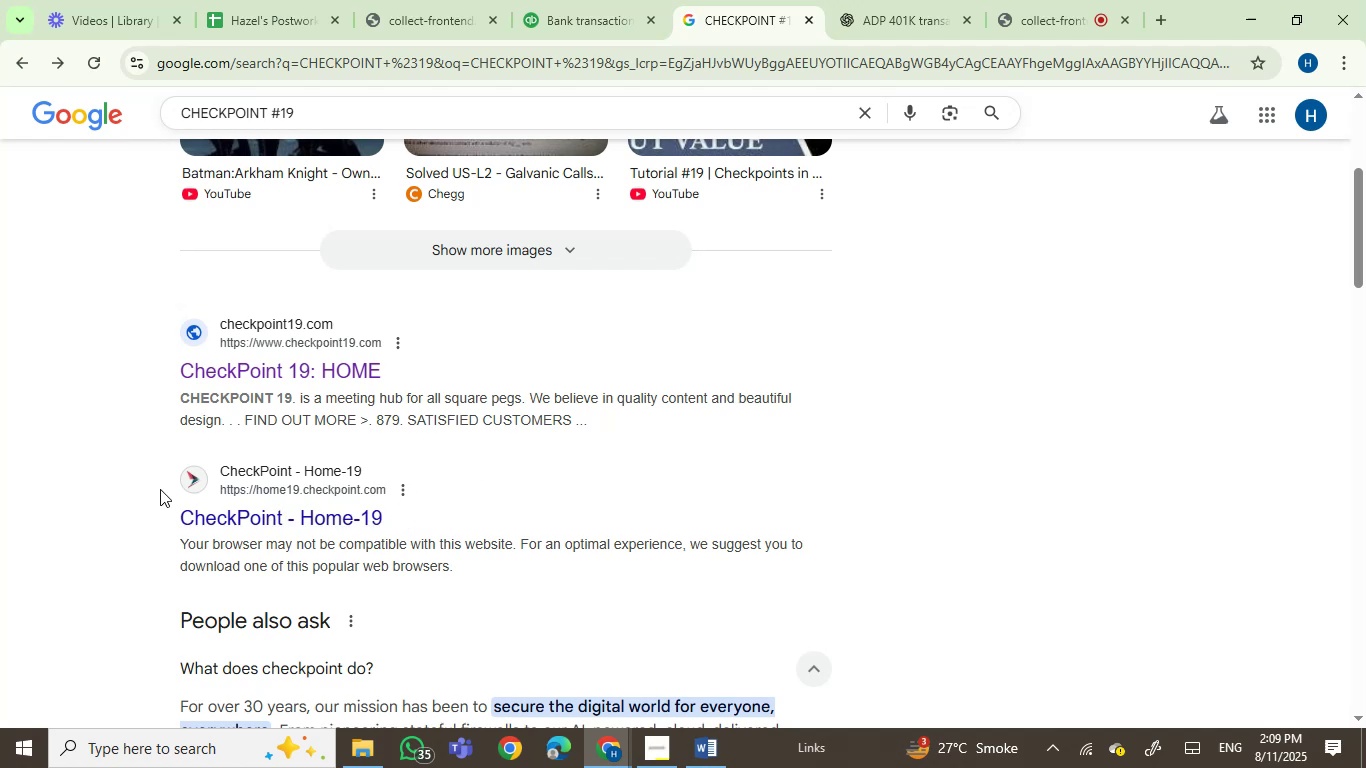 
left_click_drag(start_coordinate=[172, 369], to_coordinate=[180, 377])
 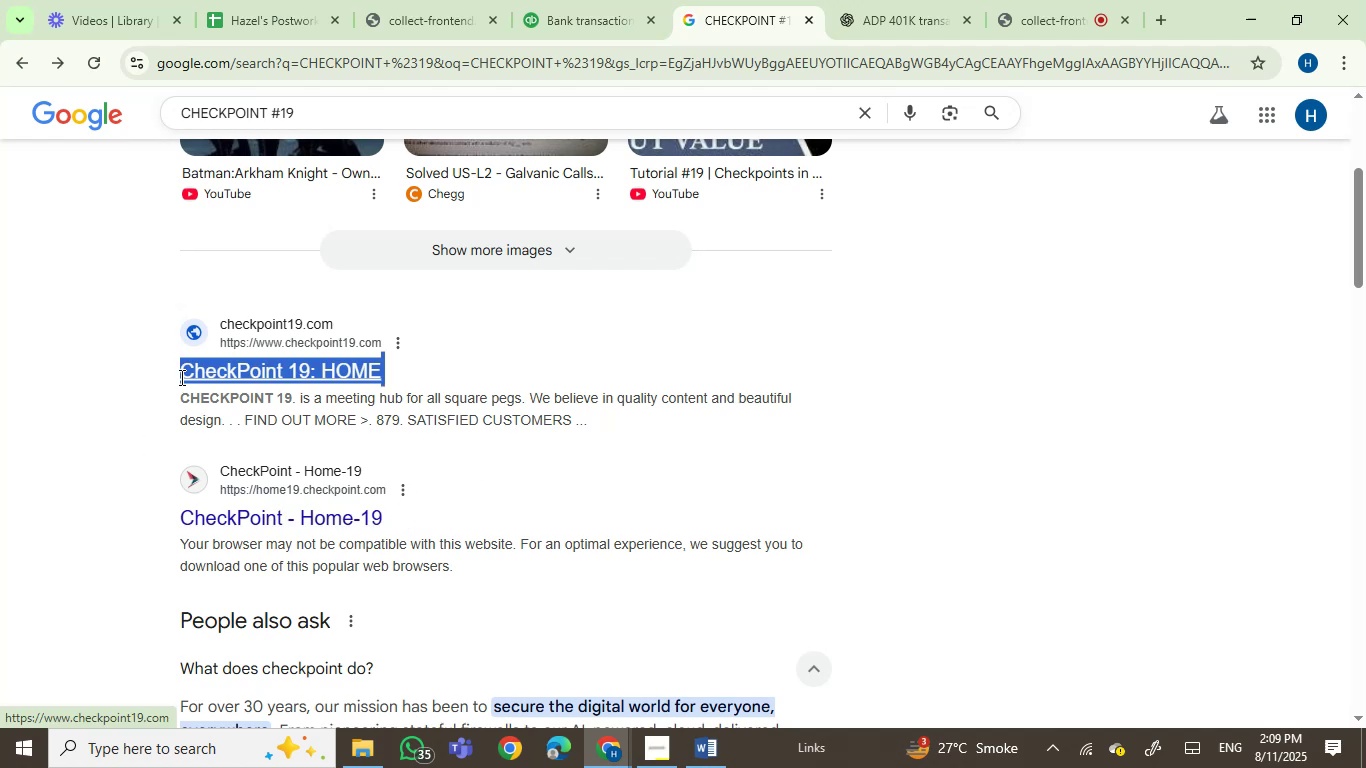 
key(Control+C)
 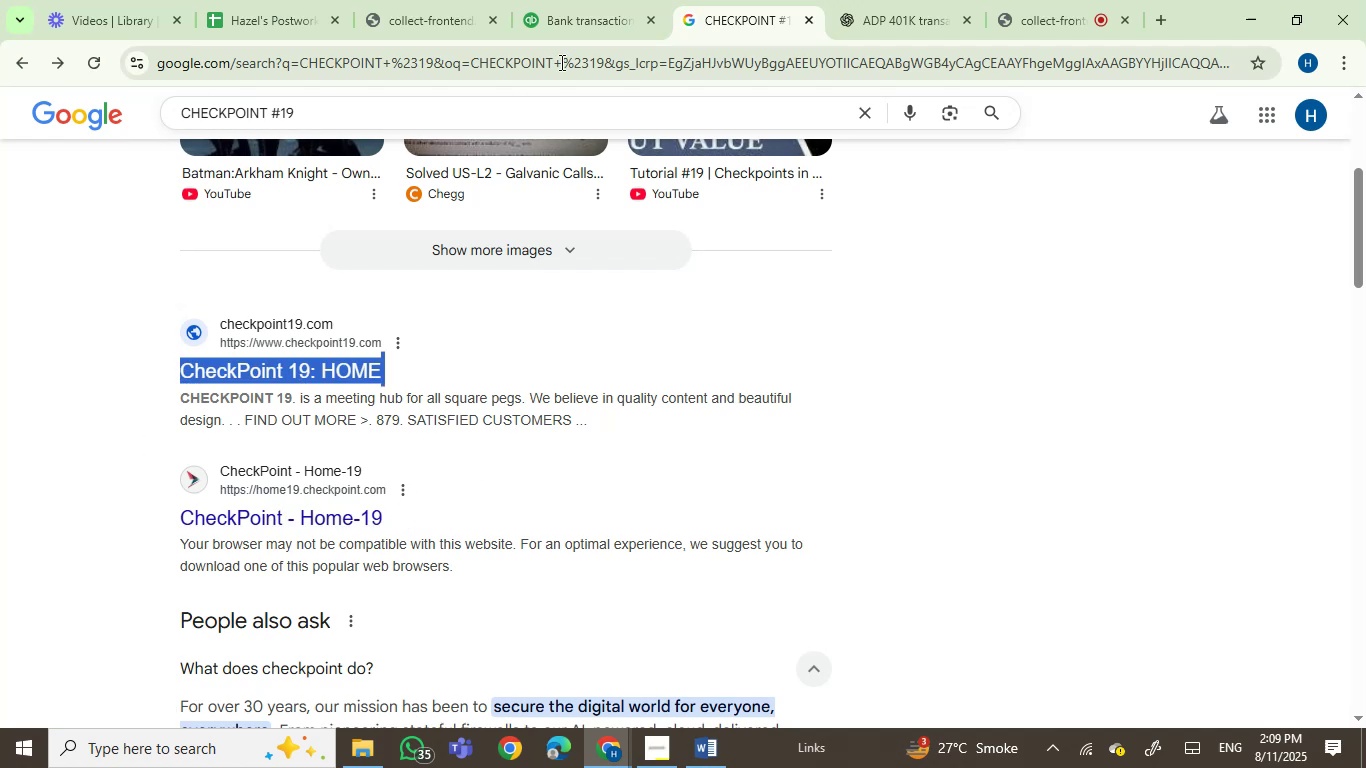 
left_click([594, 0])
 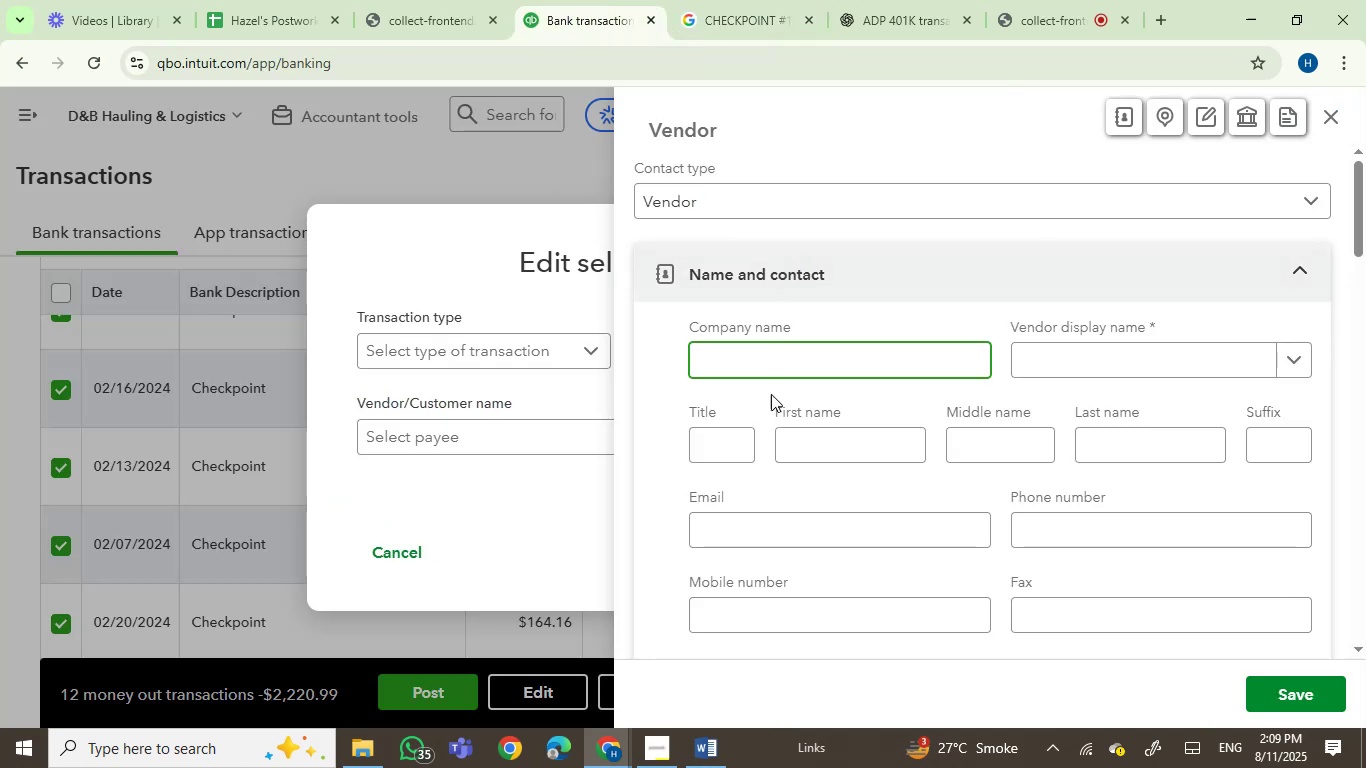 
key(Control+V)
 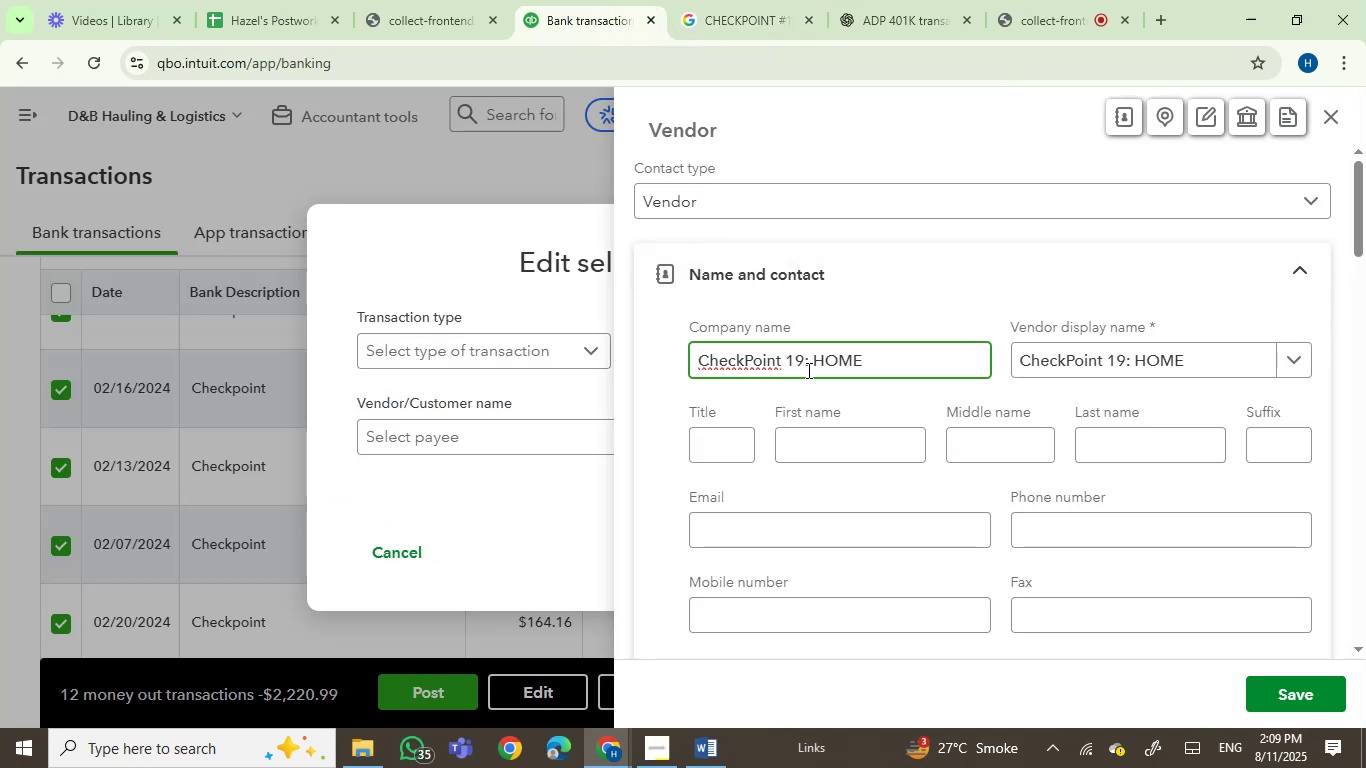 
hold_key(key=Backspace, duration=0.69)
 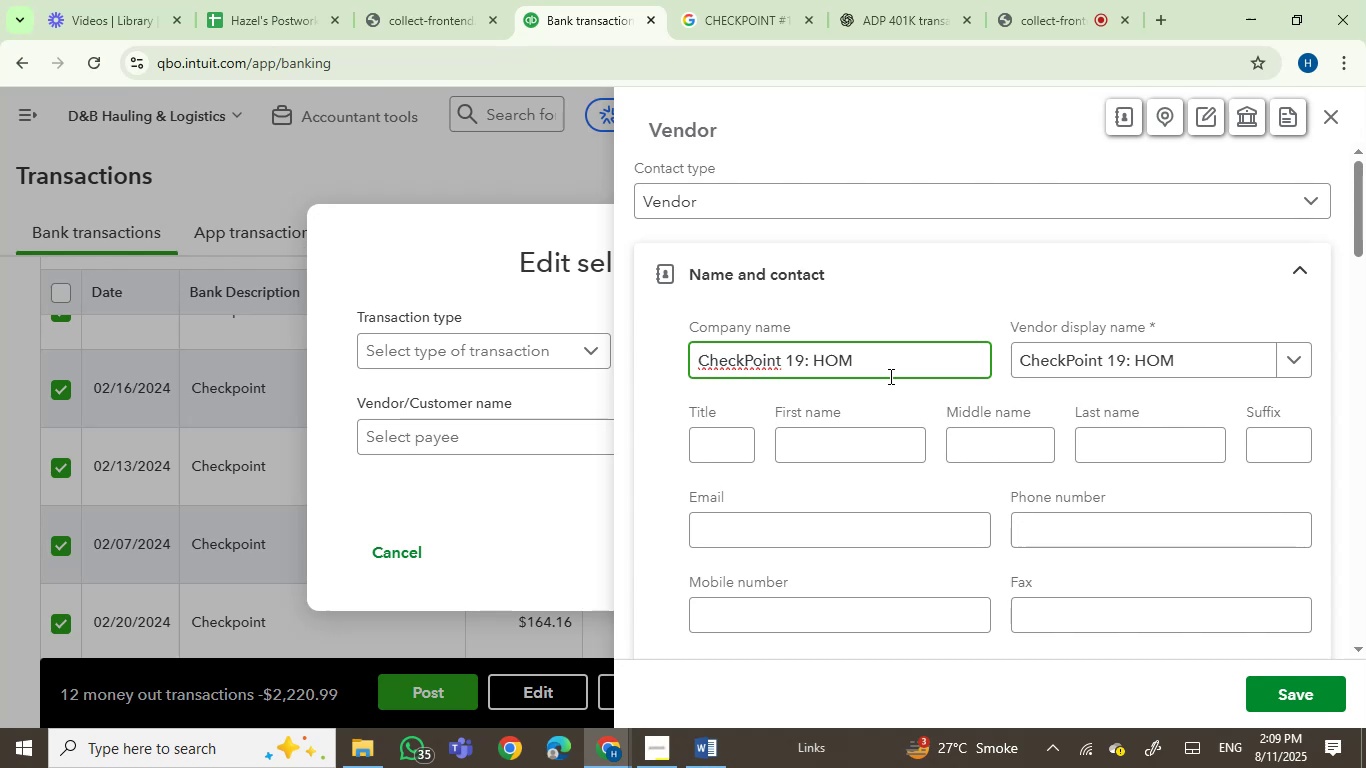 
key(Backspace)
 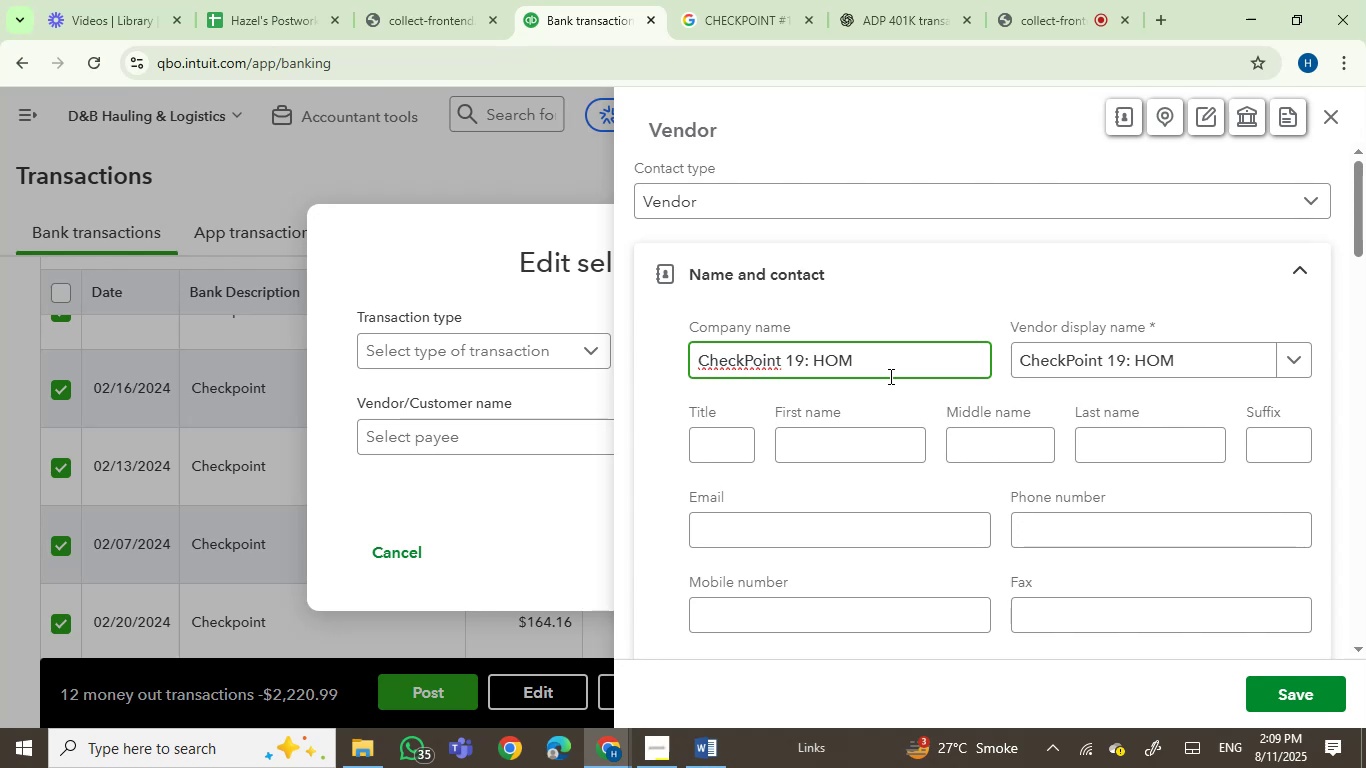 
key(Backspace)
 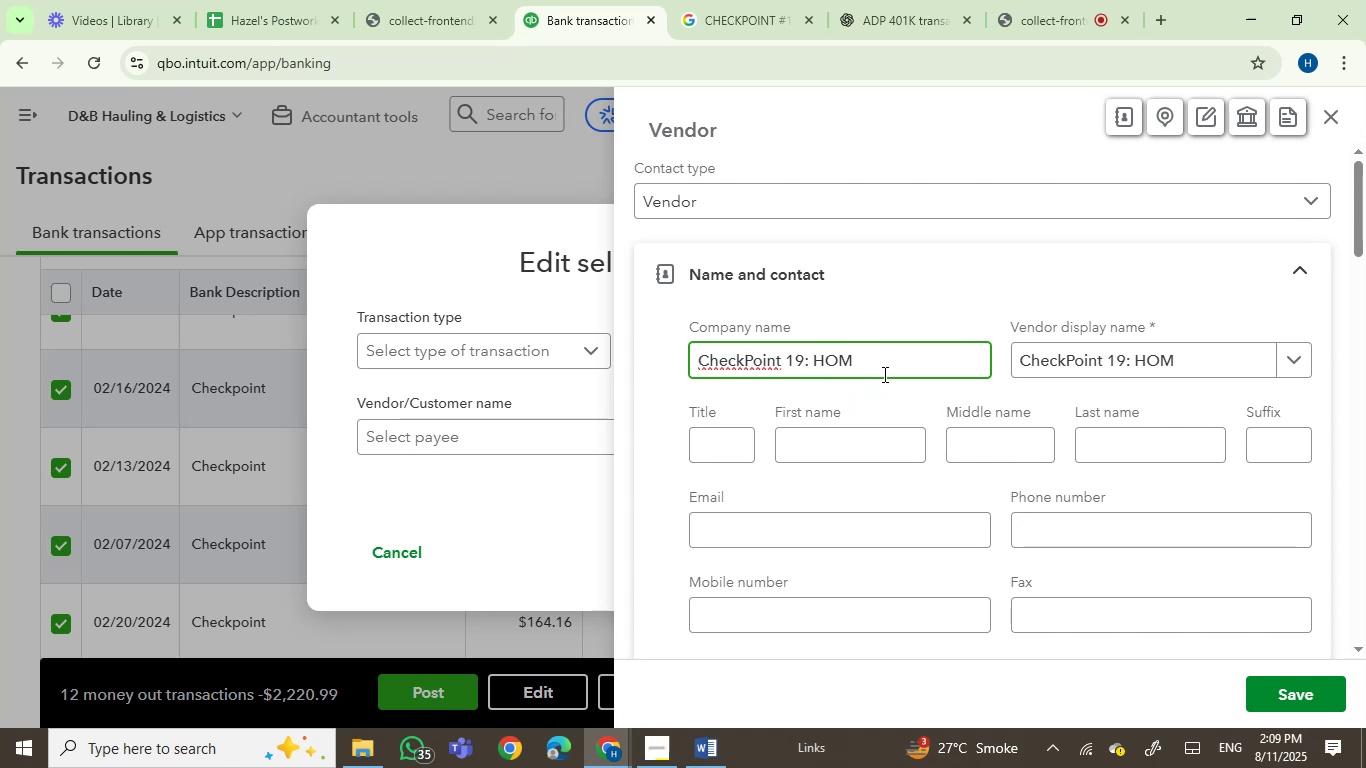 
left_click([881, 370])
 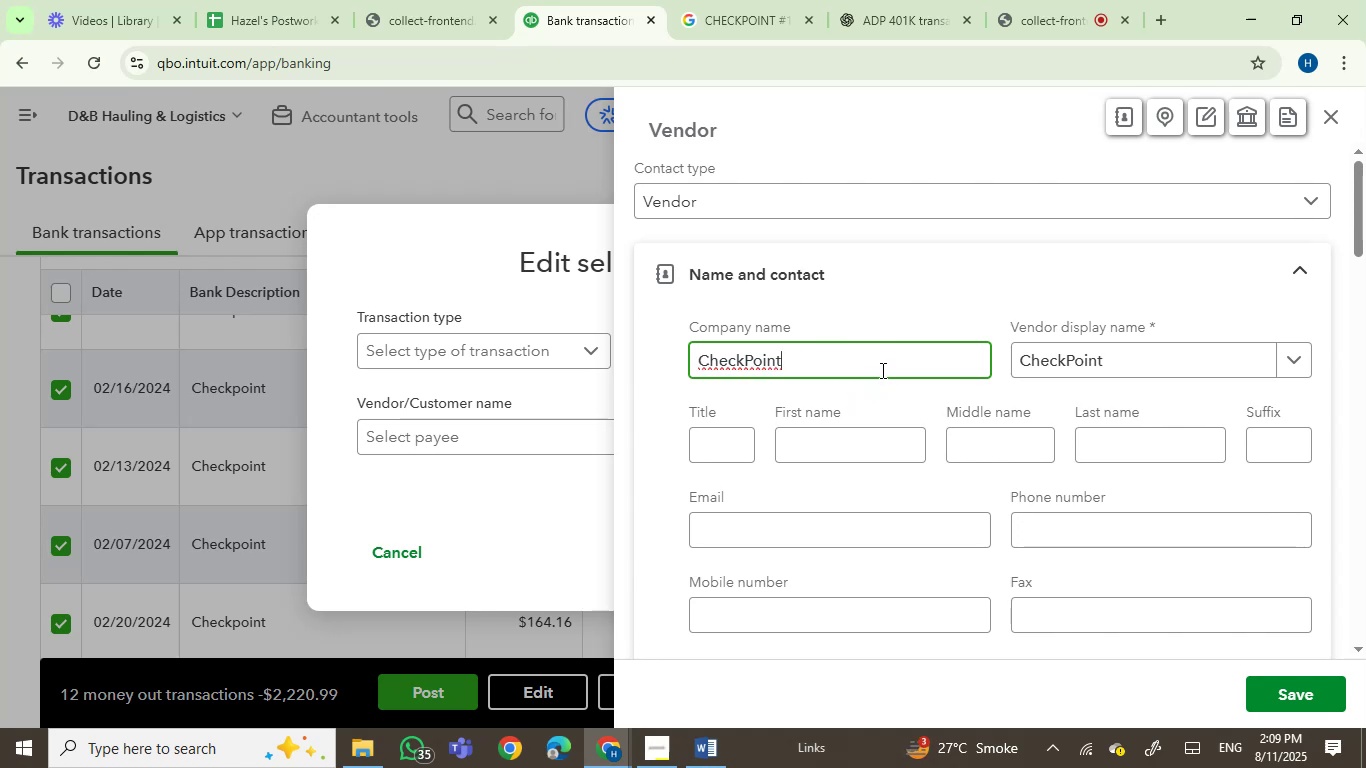 
key(Space)
 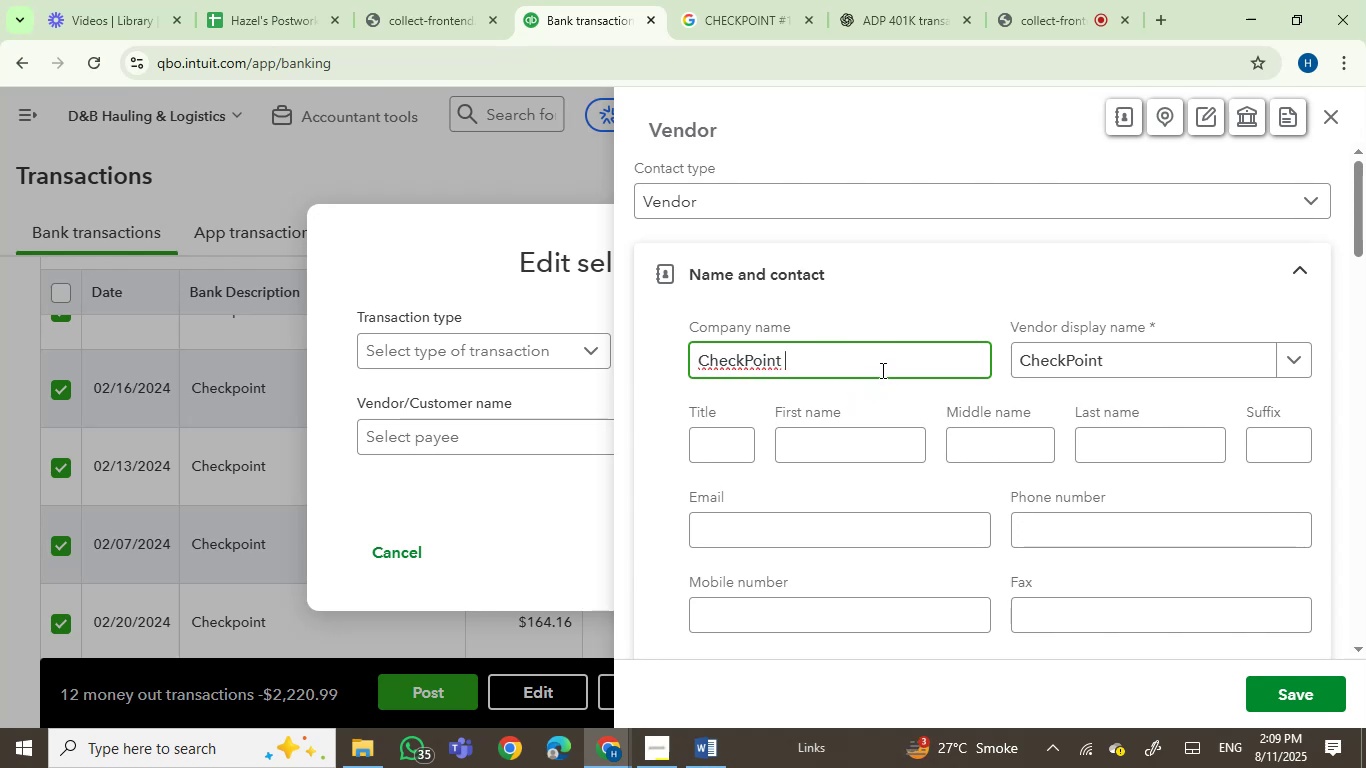 
key(Numpad1)
 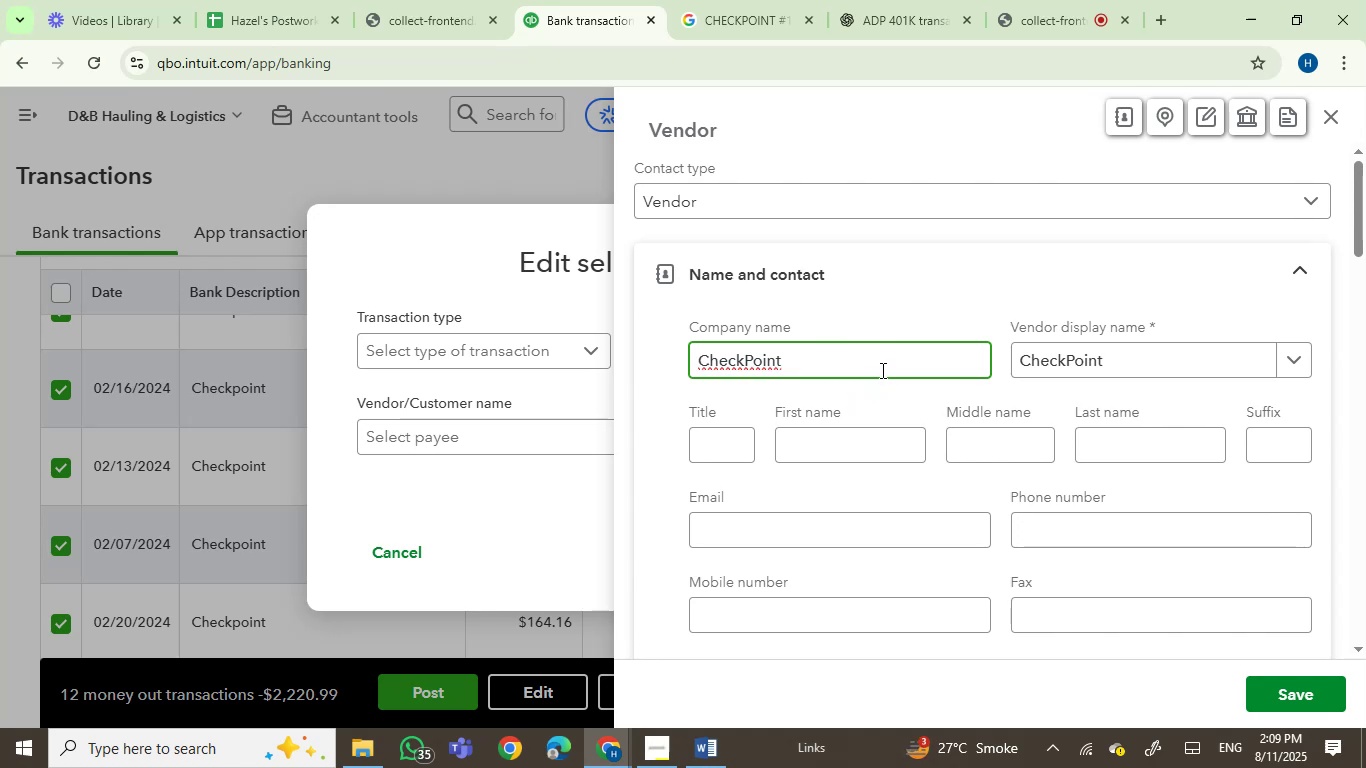 
key(Numpad9)
 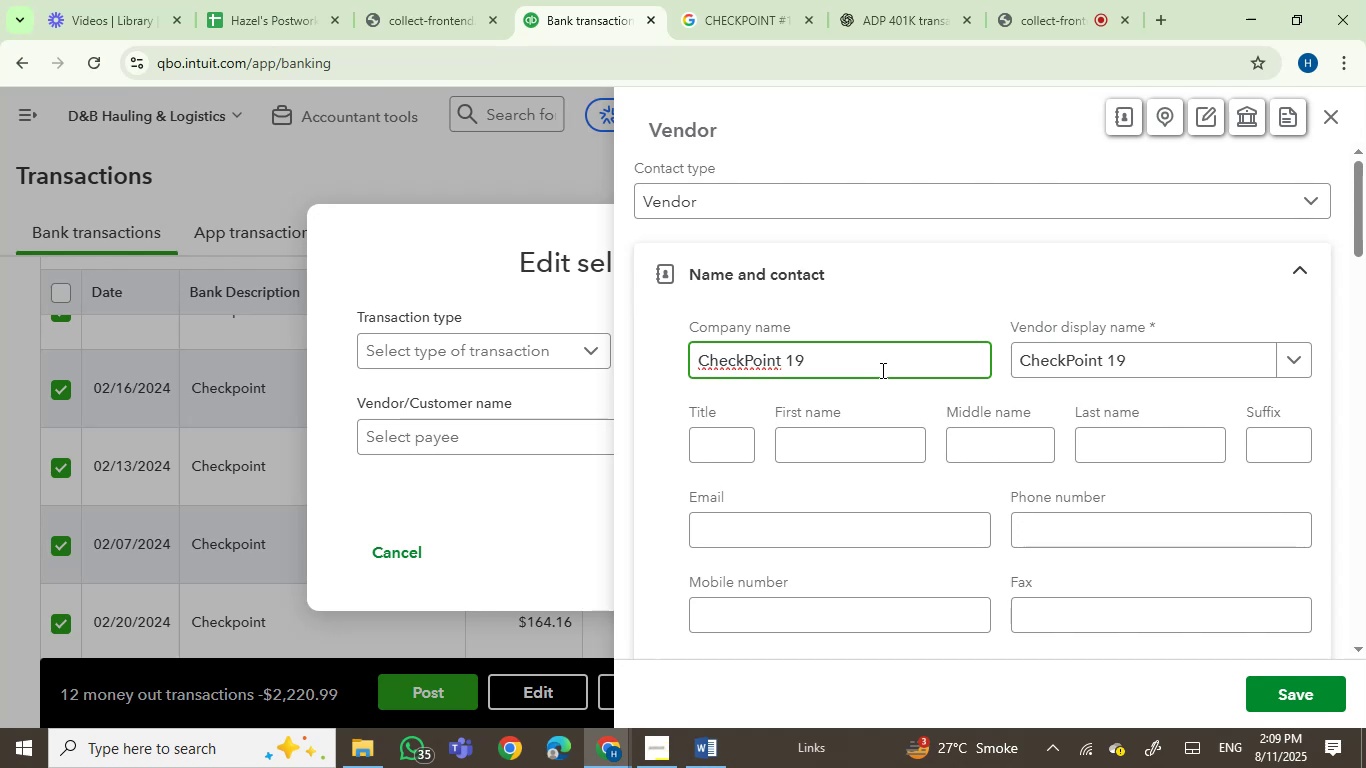 
wait(8.88)
 